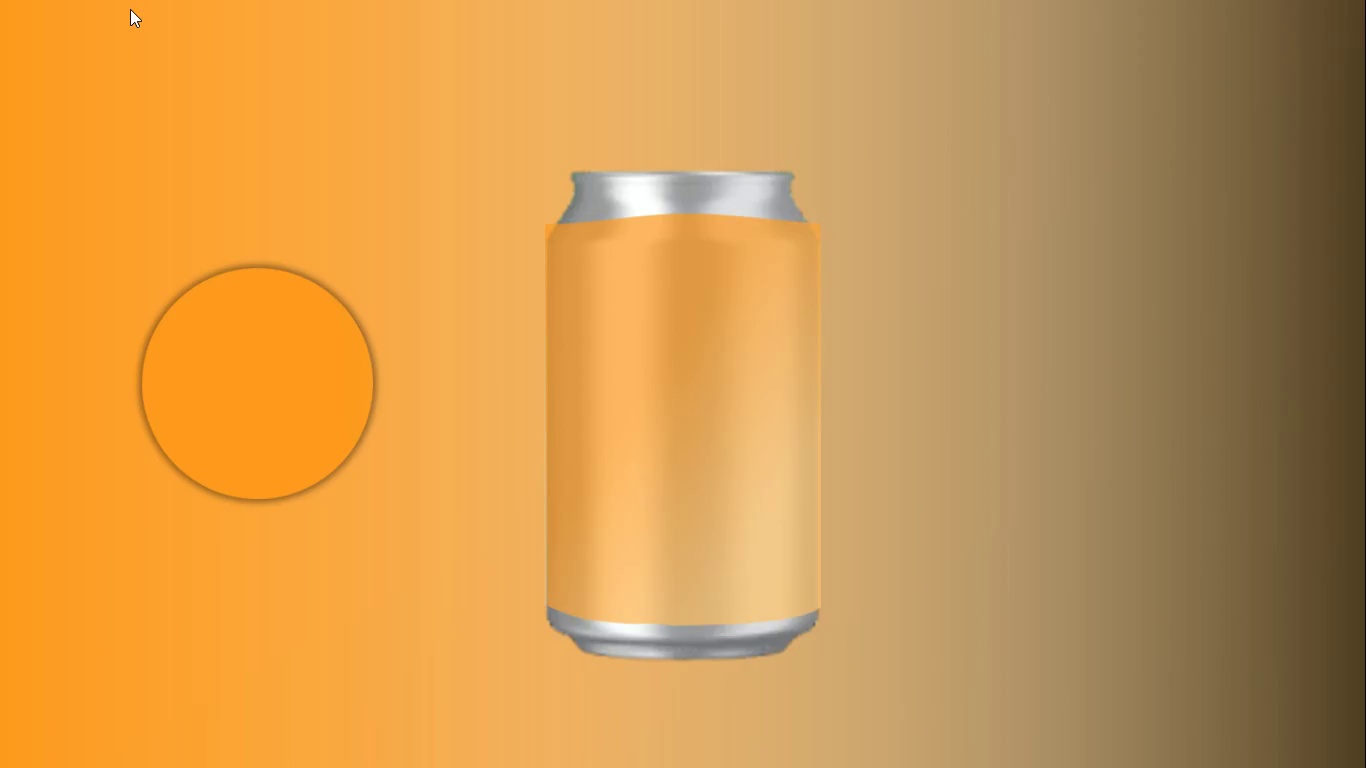 
key(Space)
 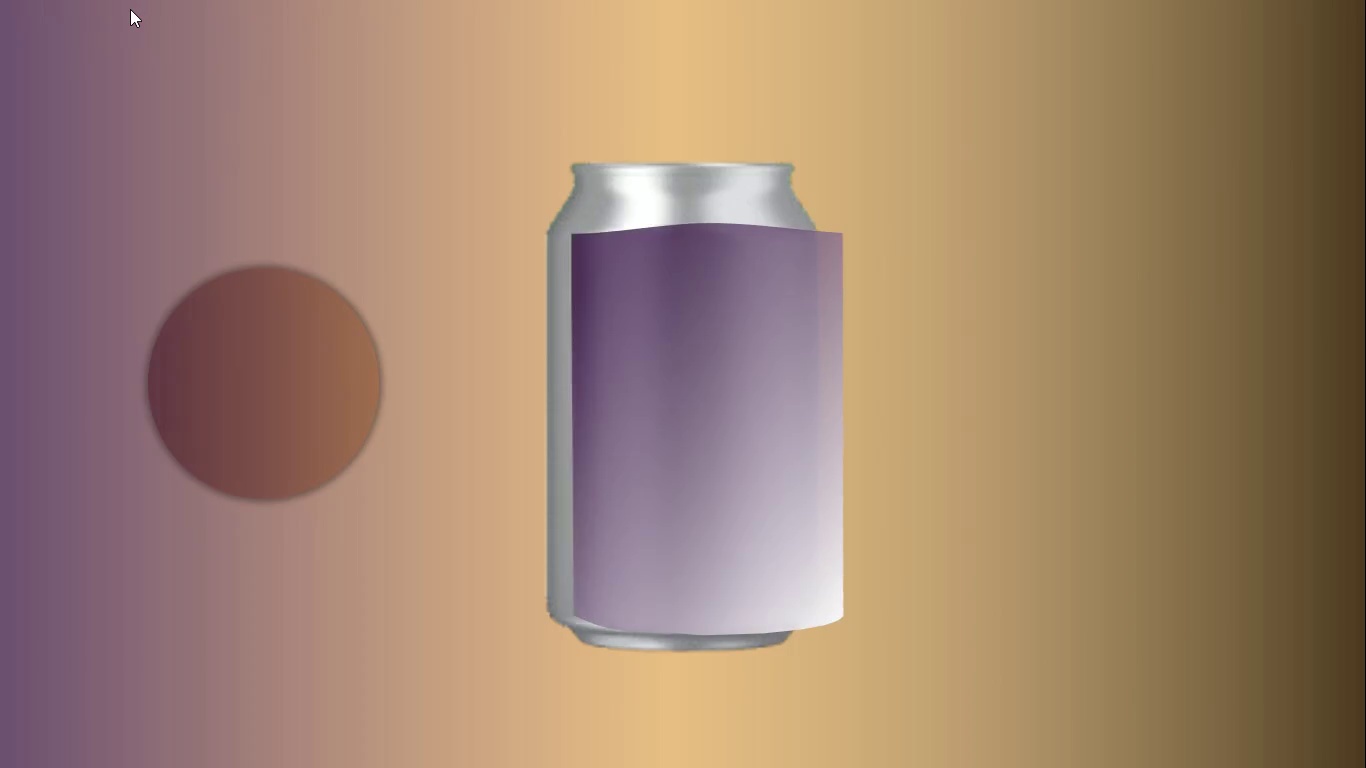 
key(Space)
 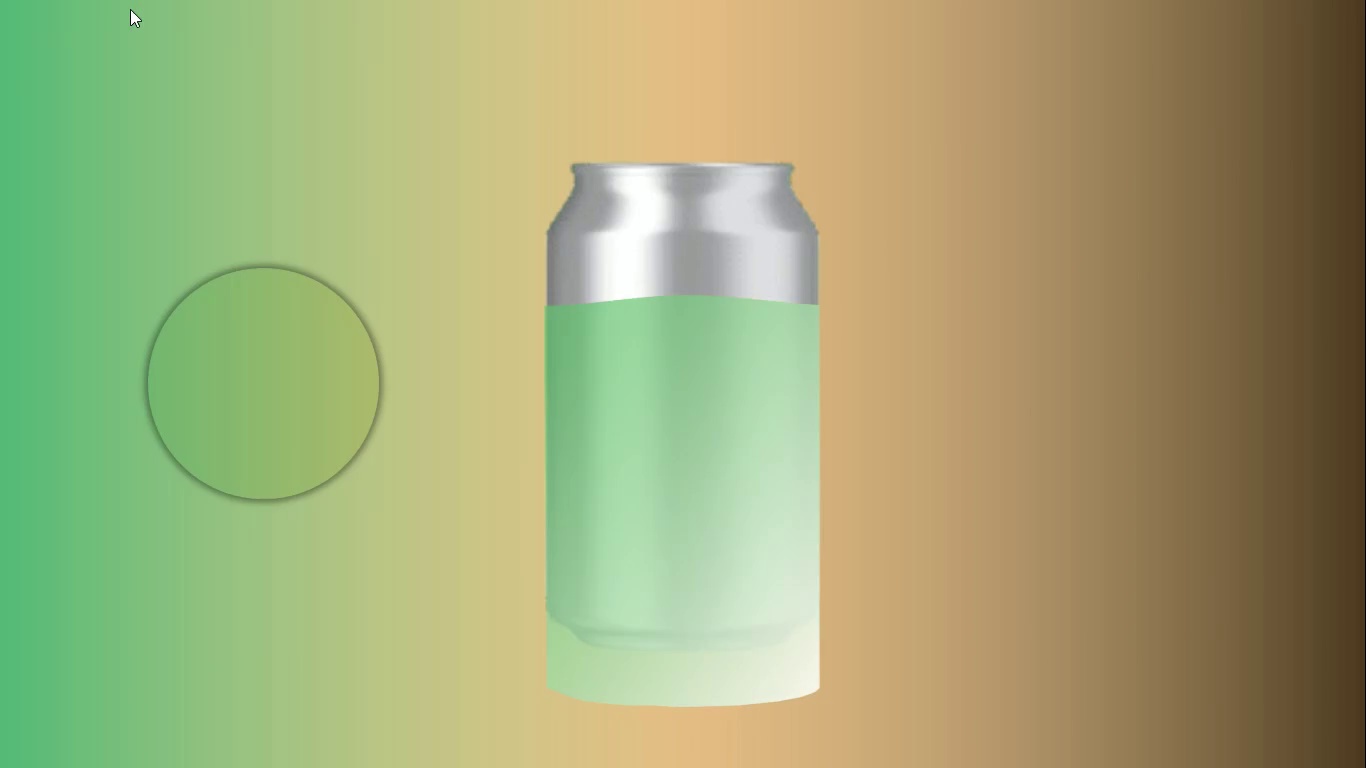 
key(Escape)
 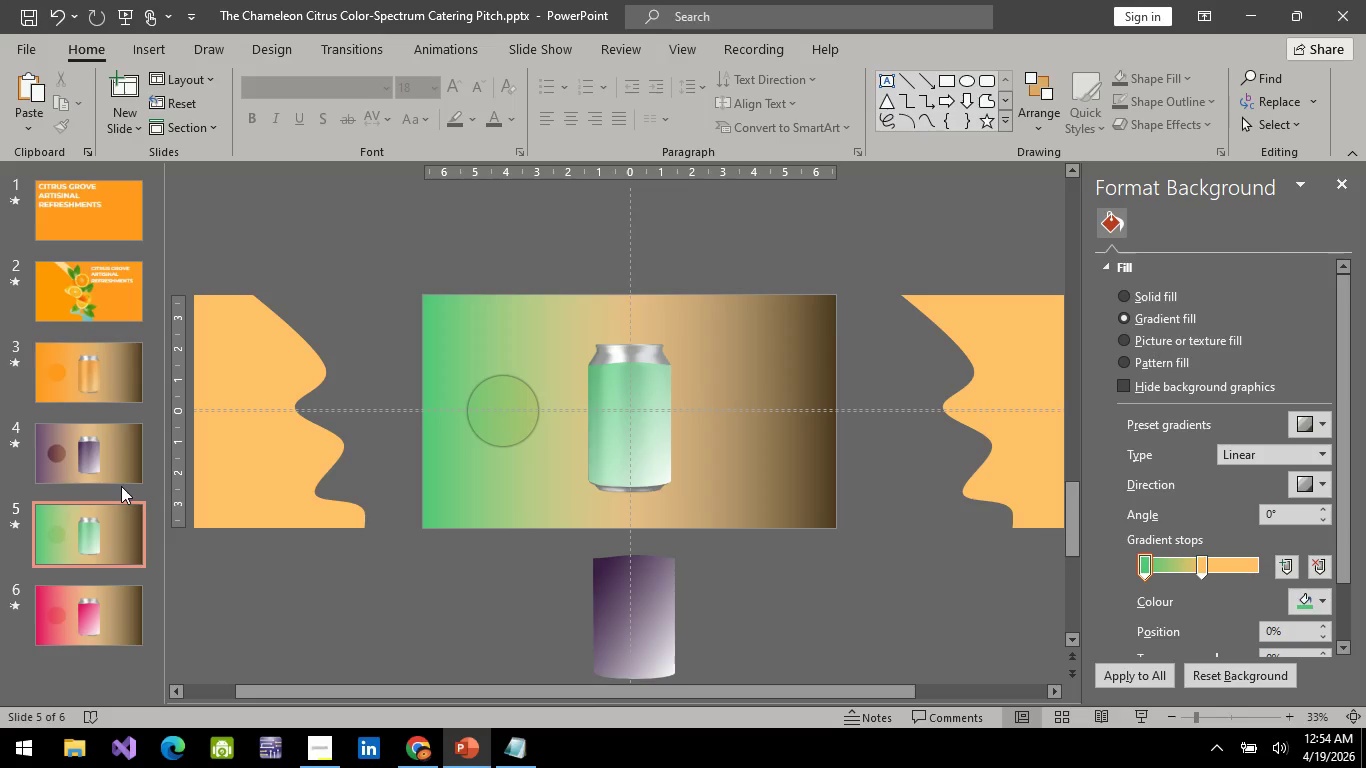 
left_click([91, 539])
 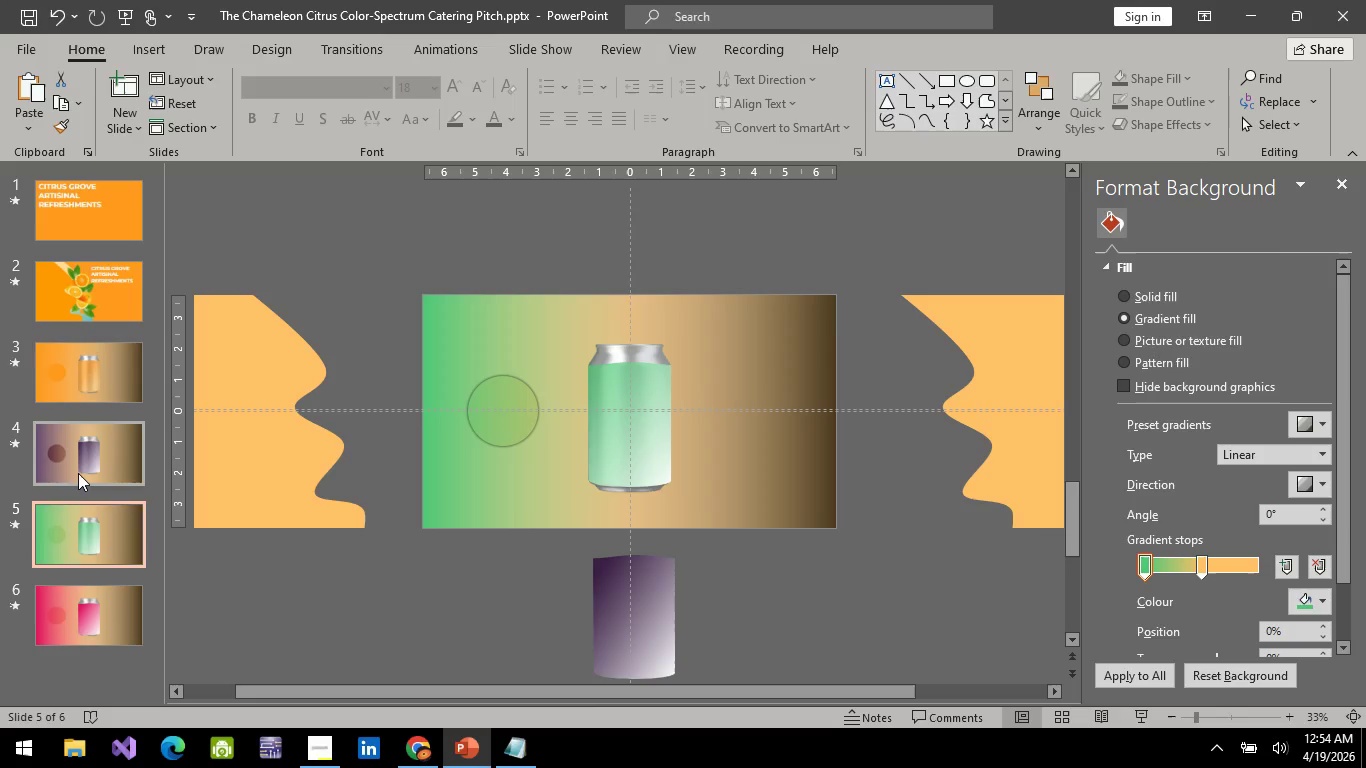 
left_click([78, 472])
 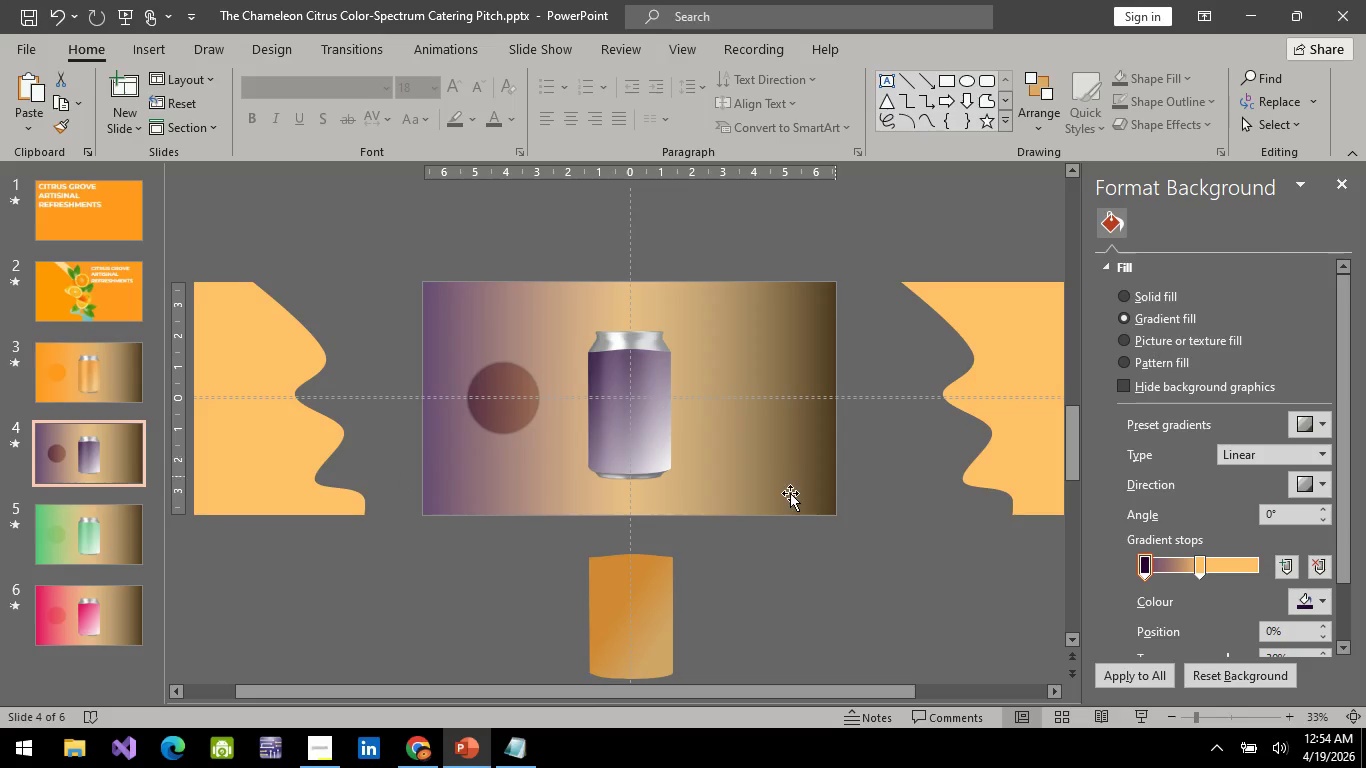 
scroll: coordinate [784, 497], scroll_direction: down, amount: 1.0
 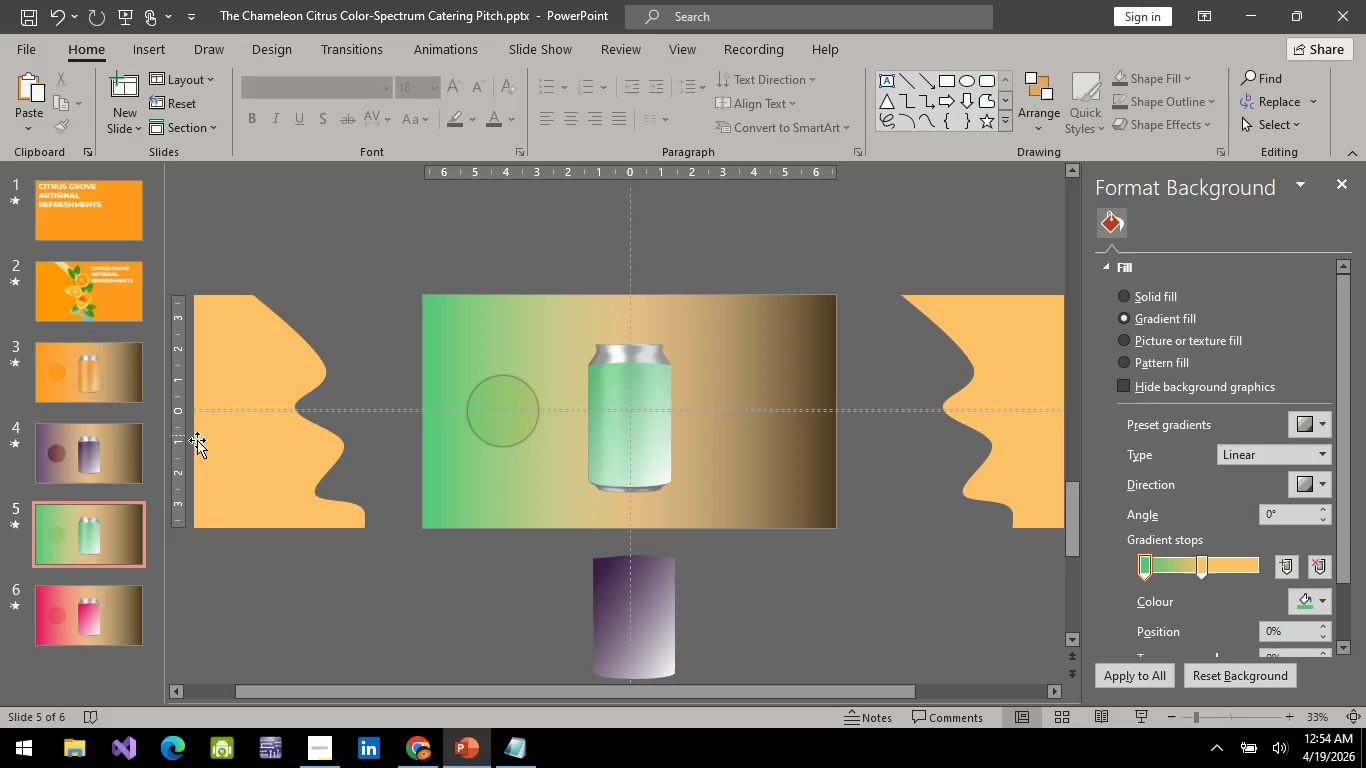 
left_click([96, 464])
 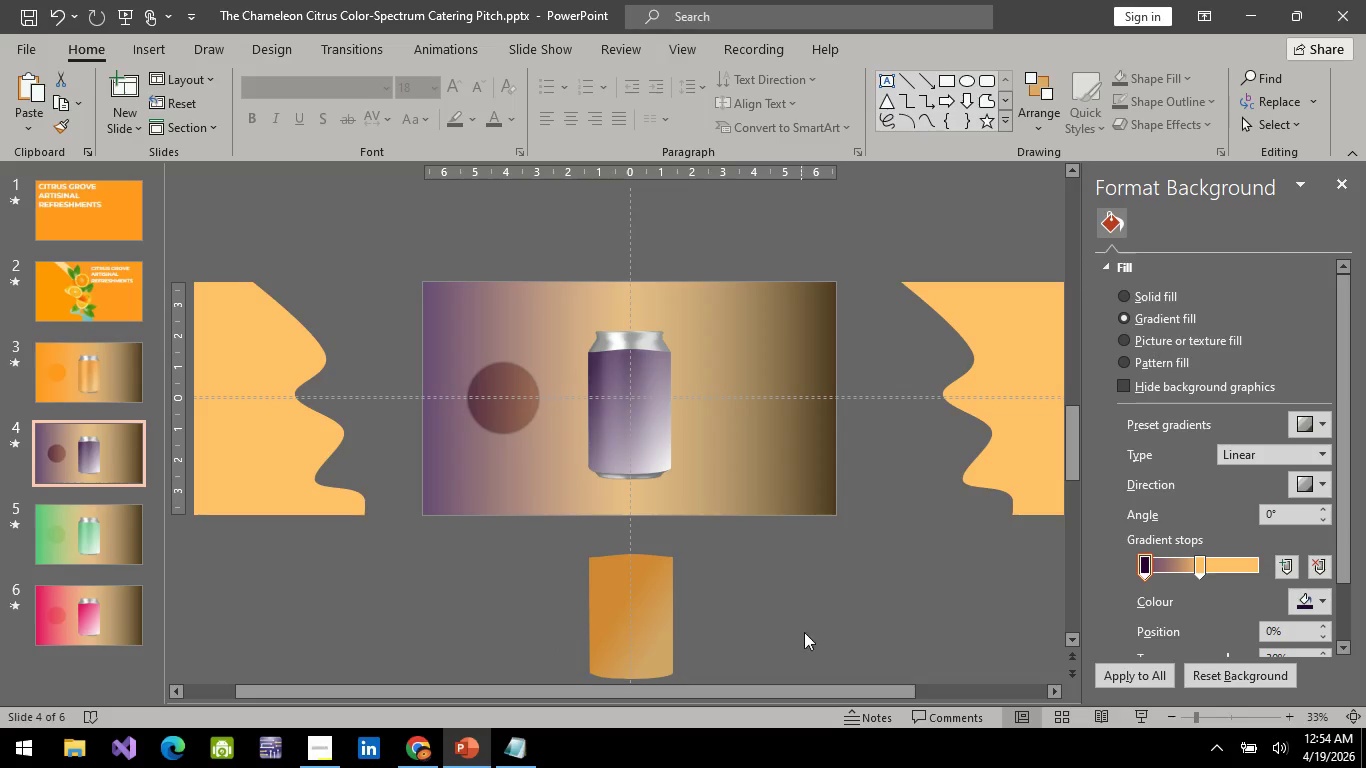 
hold_key(key=ControlLeft, duration=3.44)
scroll: coordinate [715, 549], scroll_direction: down, amount: 3.0
 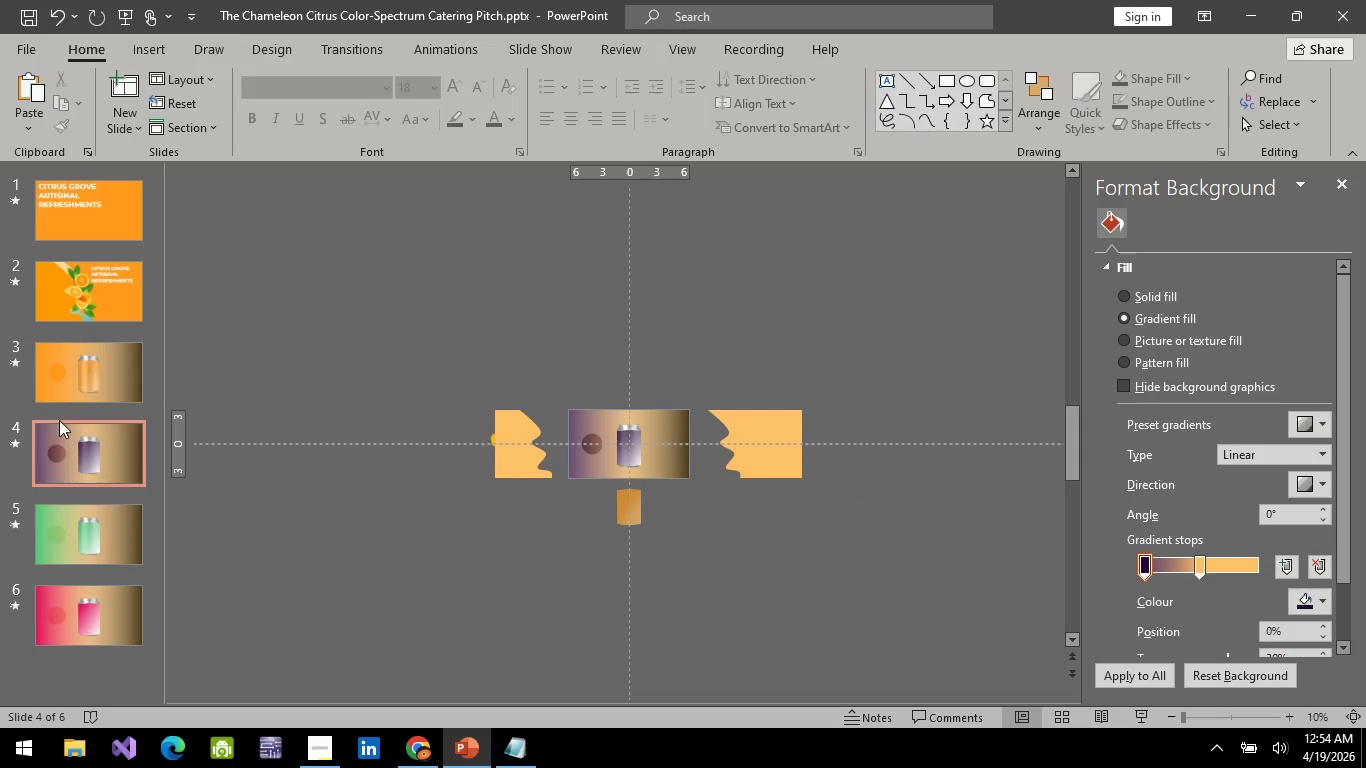 
left_click([73, 400])
 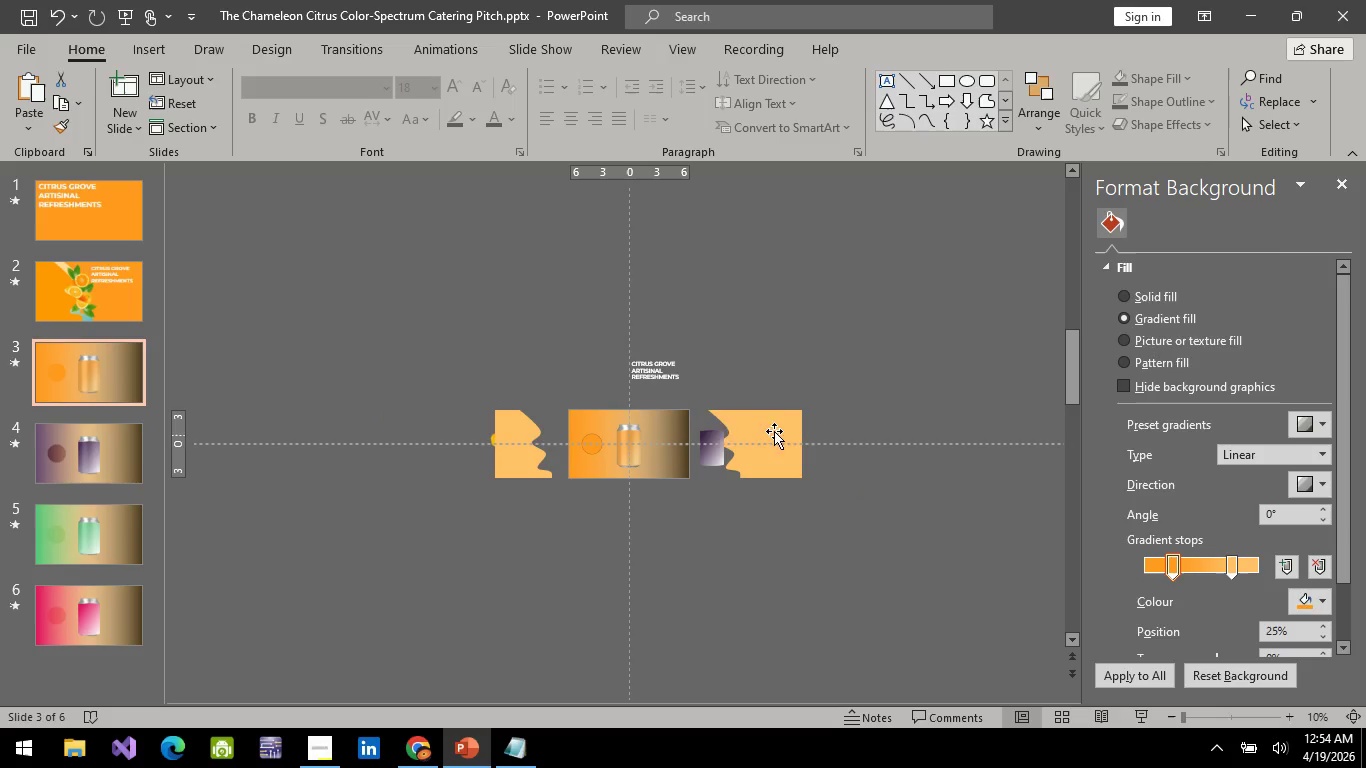 
hold_key(key=ControlLeft, duration=0.73)
scroll: coordinate [693, 457], scroll_direction: up, amount: 2.0
 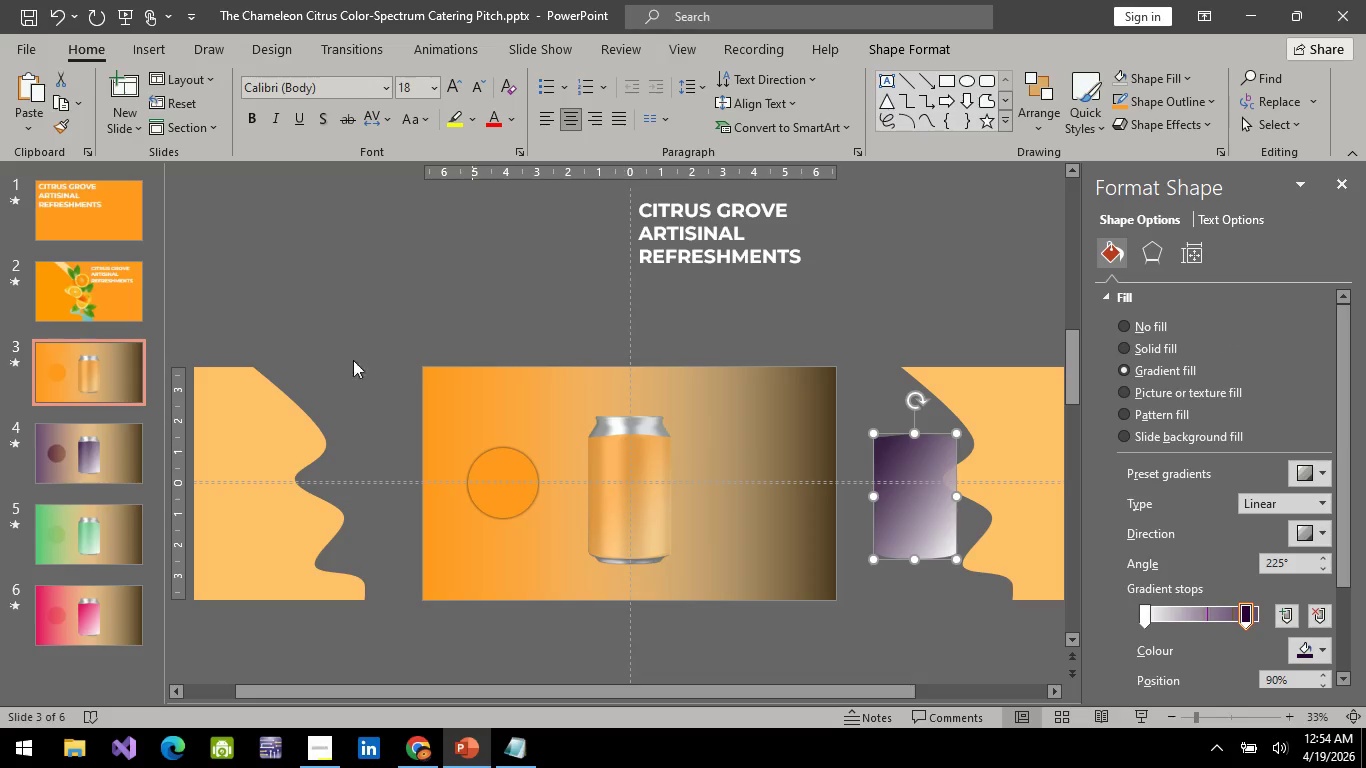 
left_click([278, 408])
 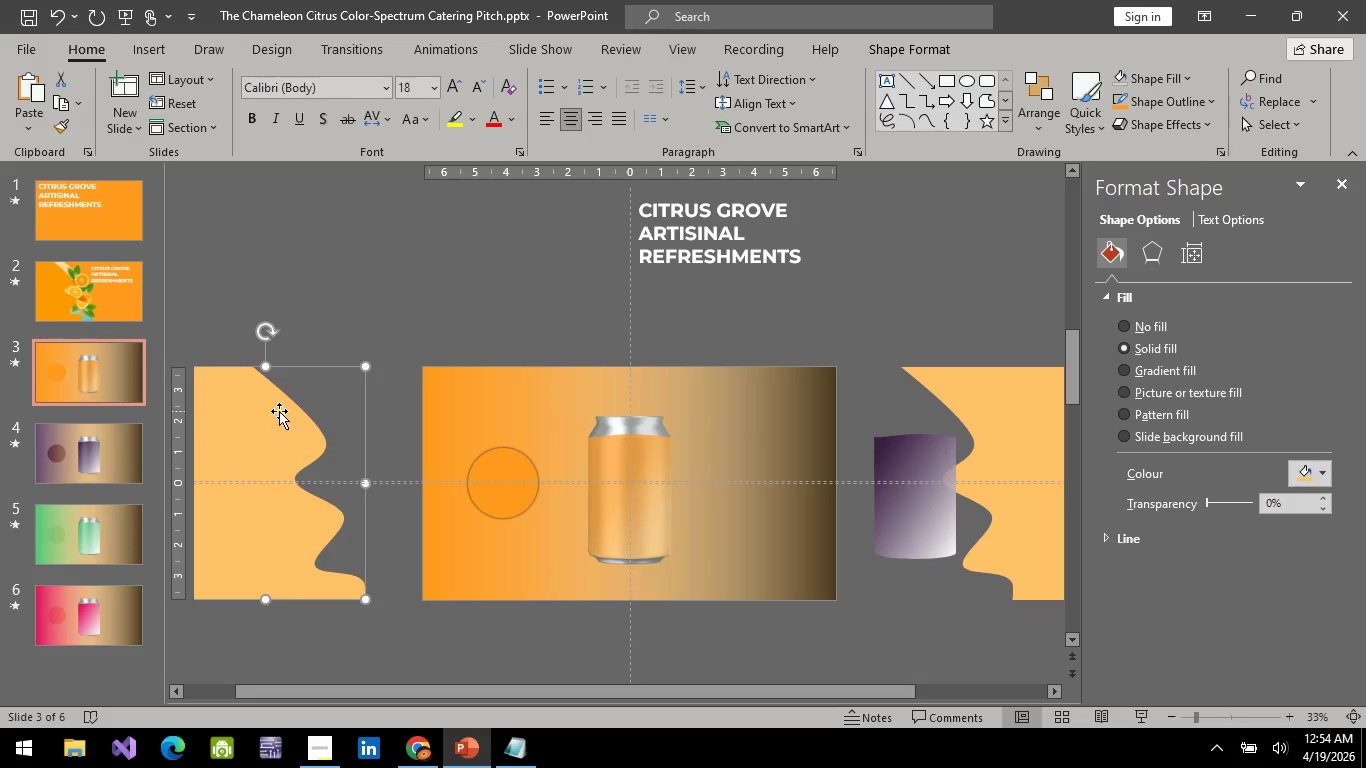 
key(Delete)
 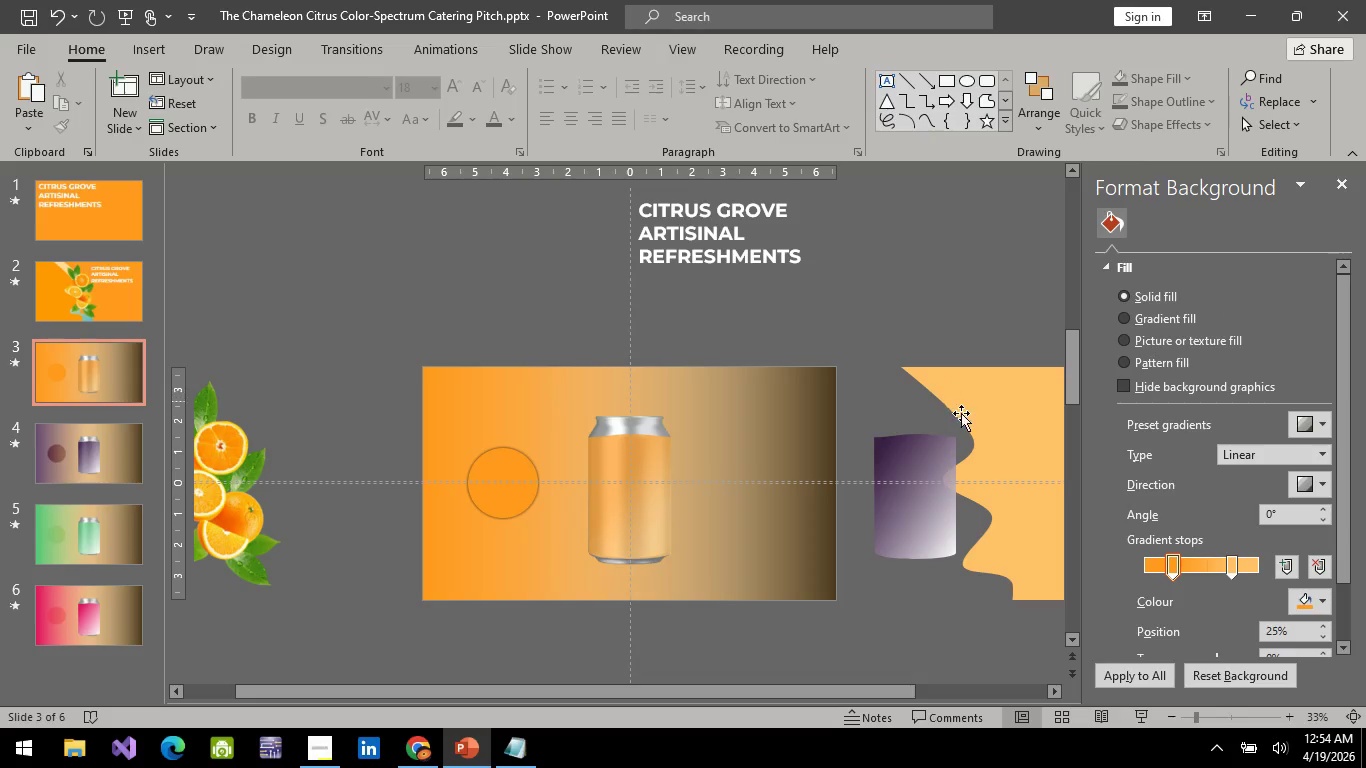 
left_click([985, 422])
 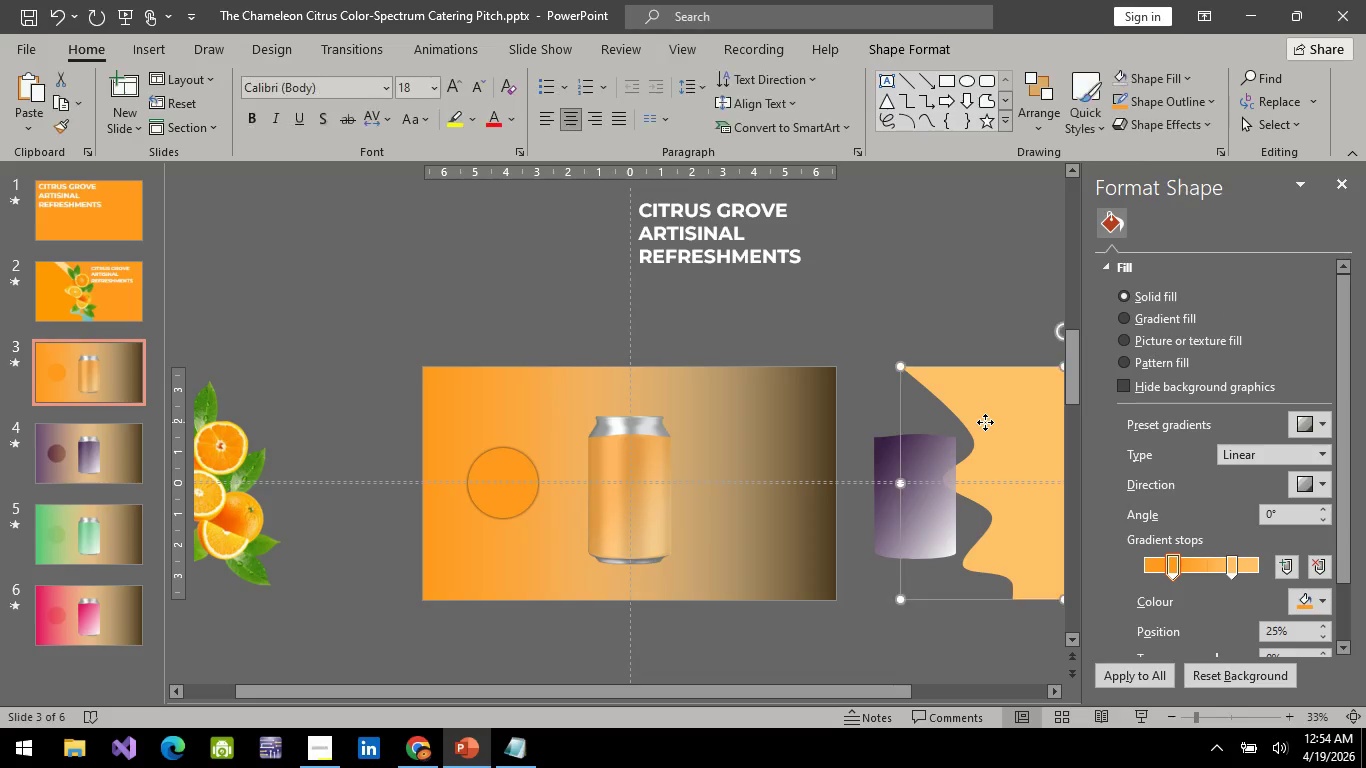 
hold_key(key=Delete, duration=0.98)
 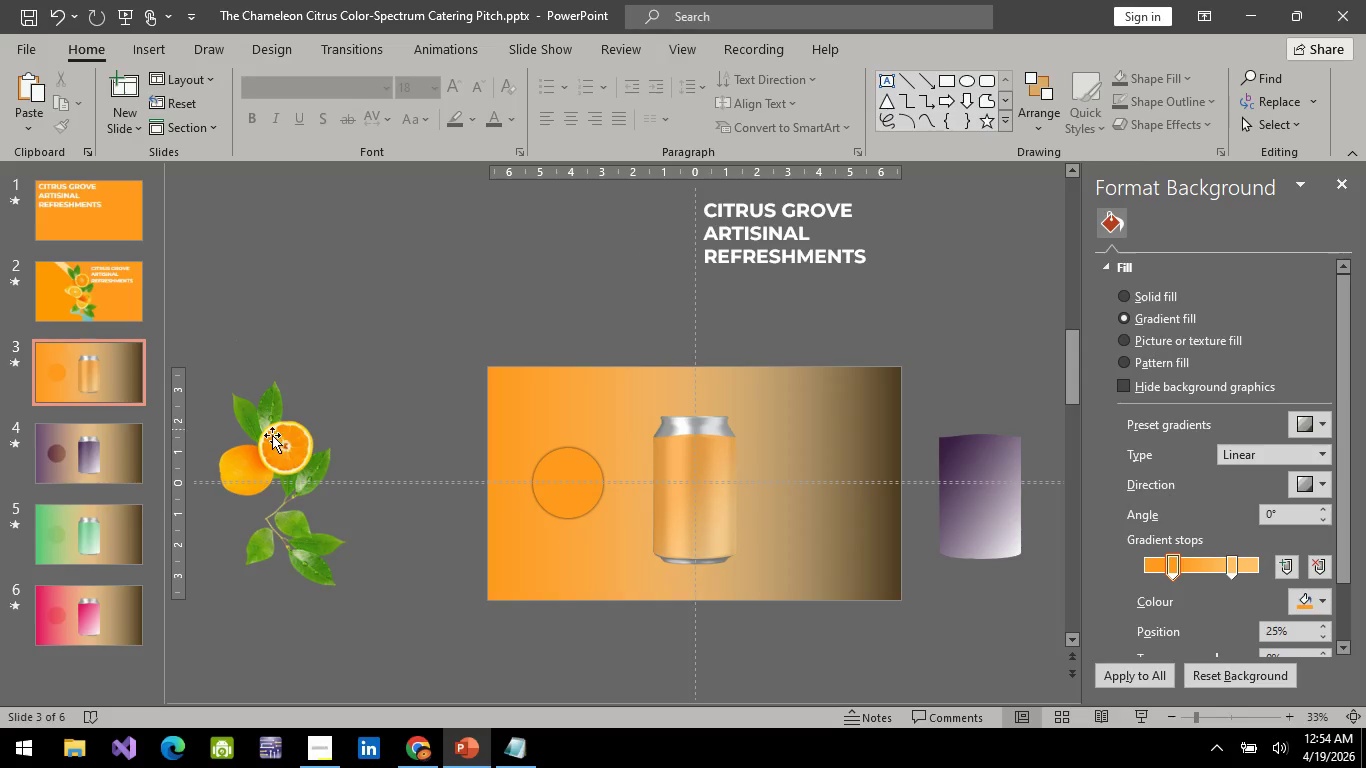 
left_click([313, 470])
 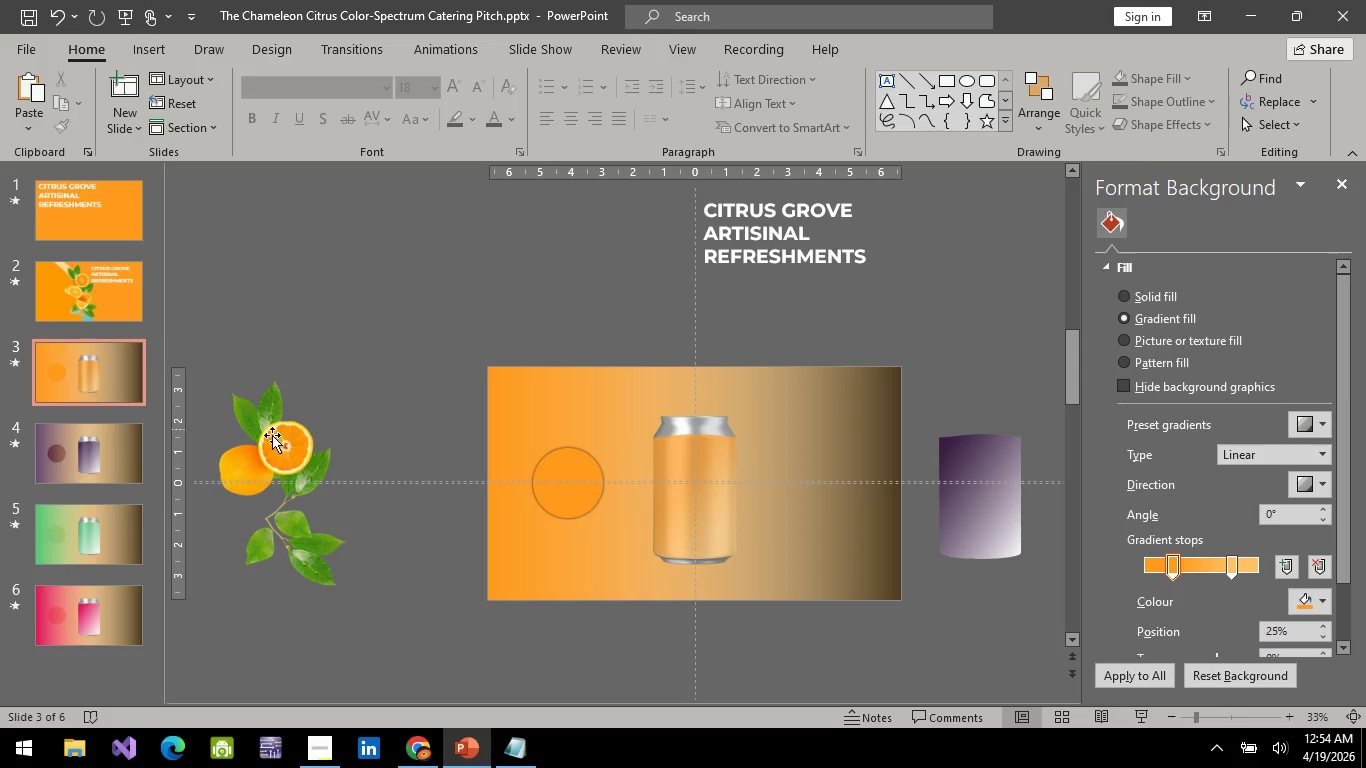 
left_click([287, 435])
 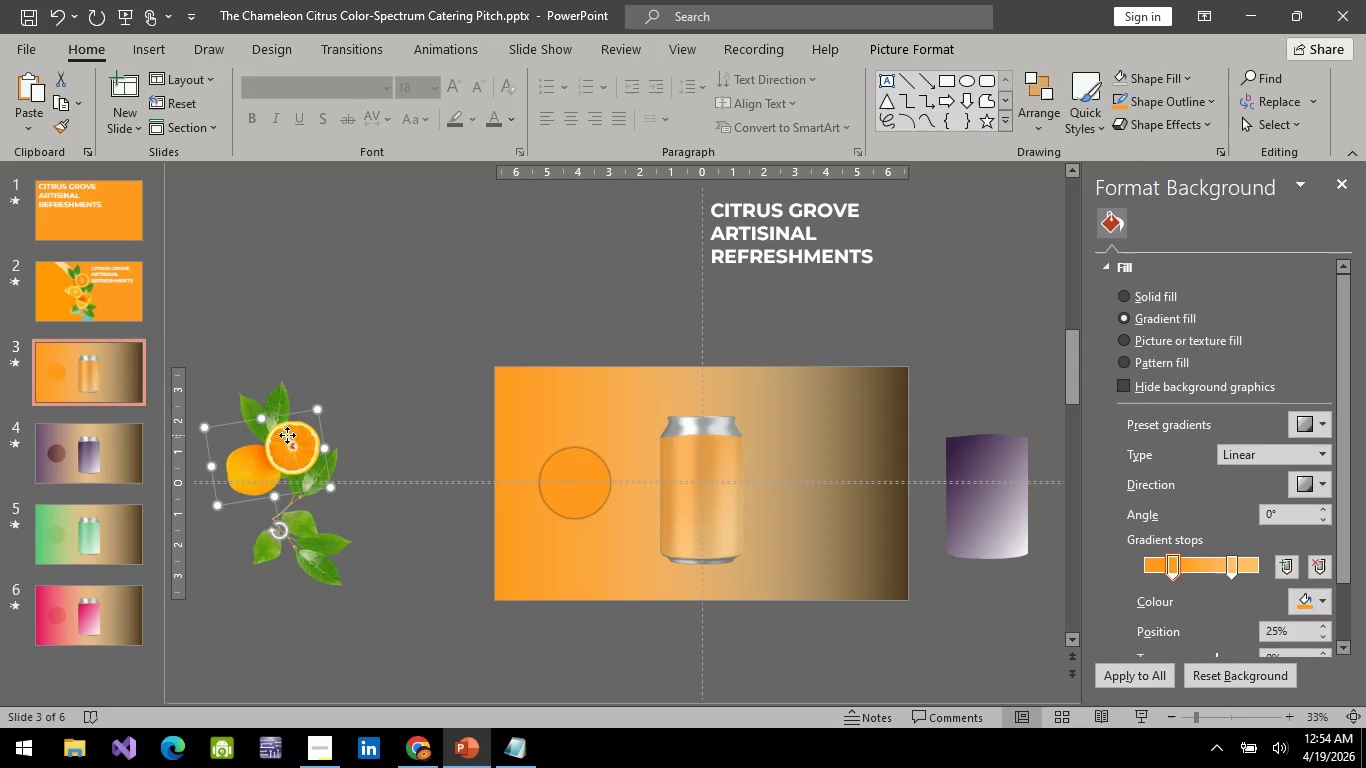 
key(Delete)
 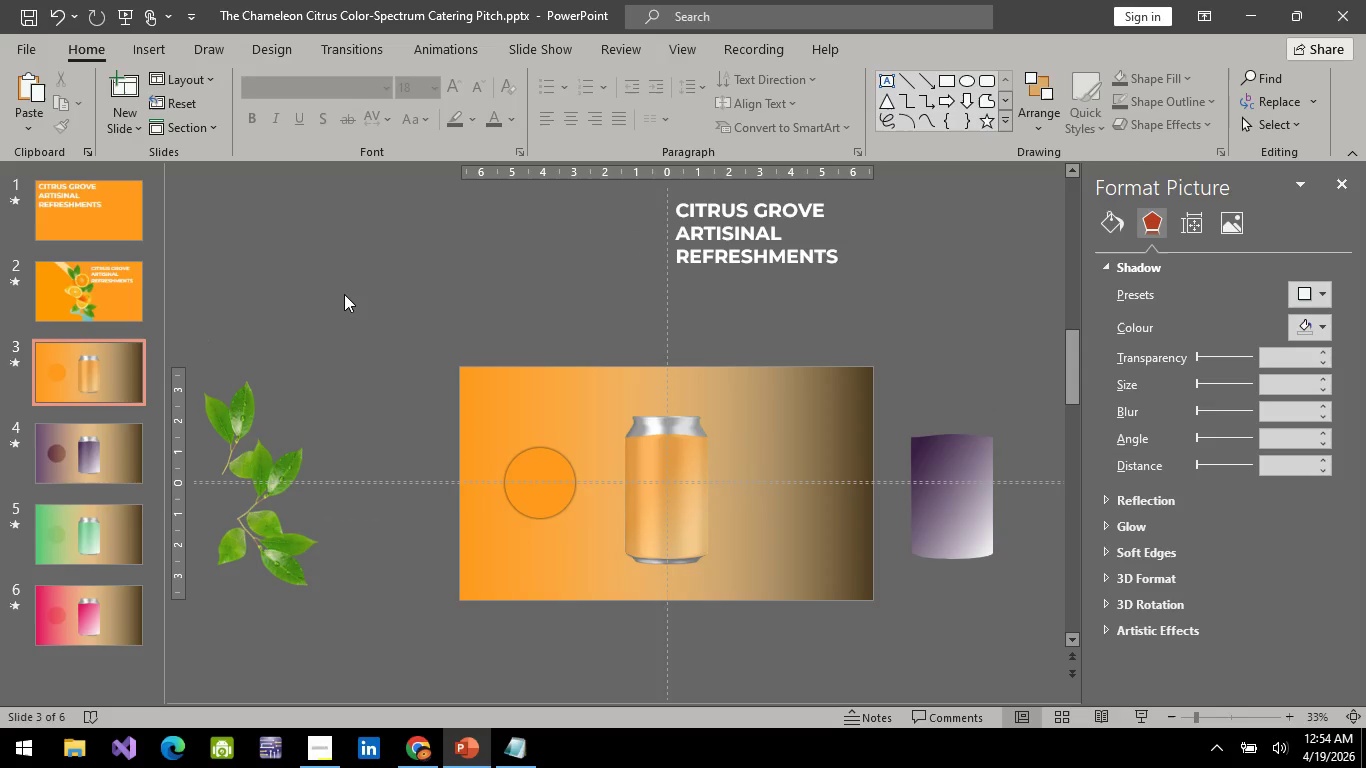 
left_click_drag(start_coordinate=[344, 294], to_coordinate=[200, 670])
 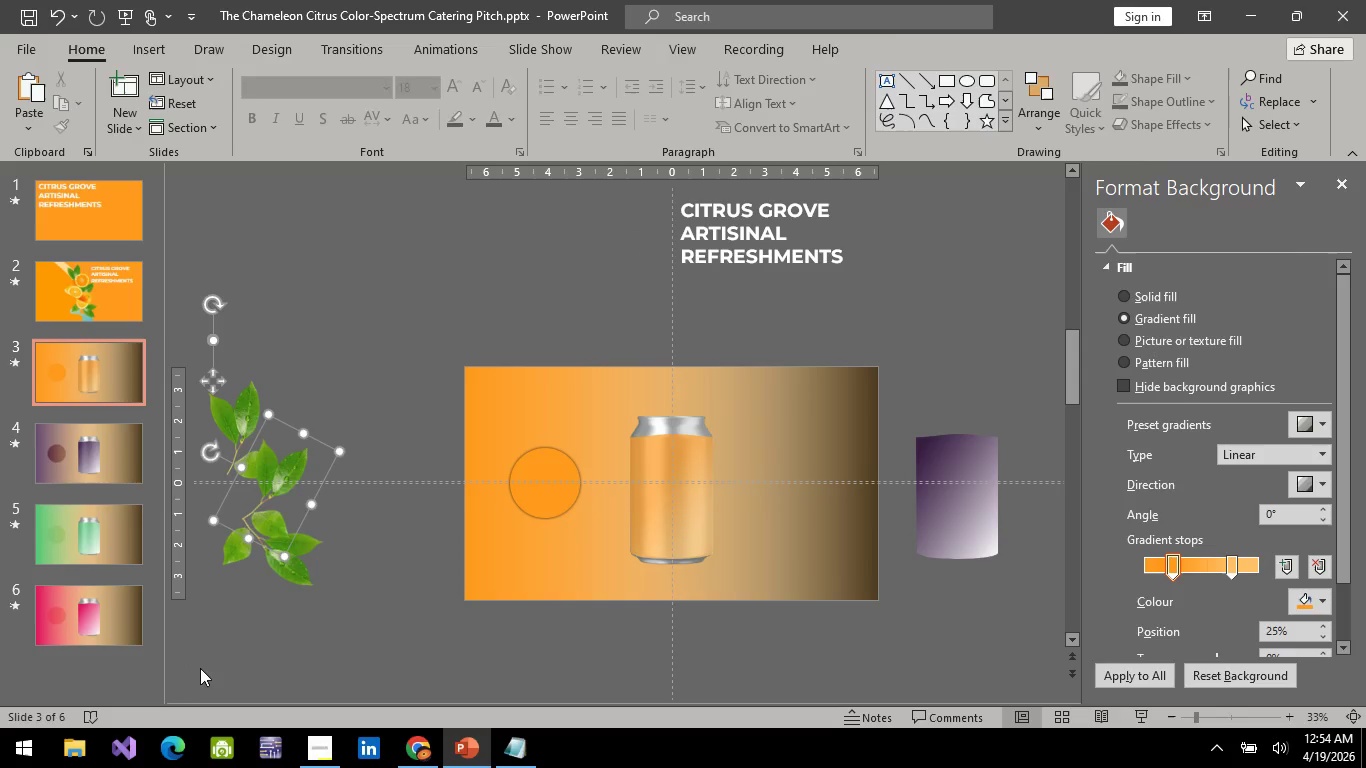 
key(Delete)
 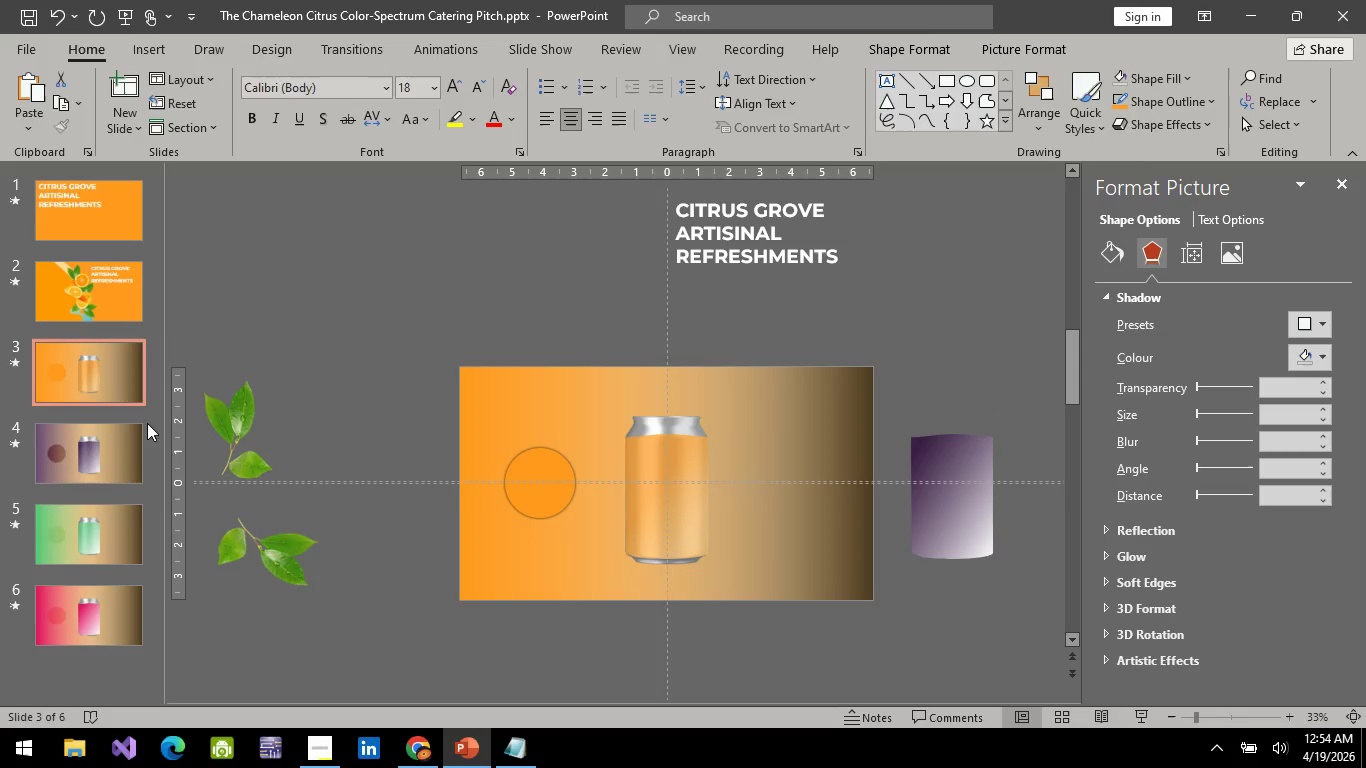 
hold_key(key=Delete, duration=0.78)
 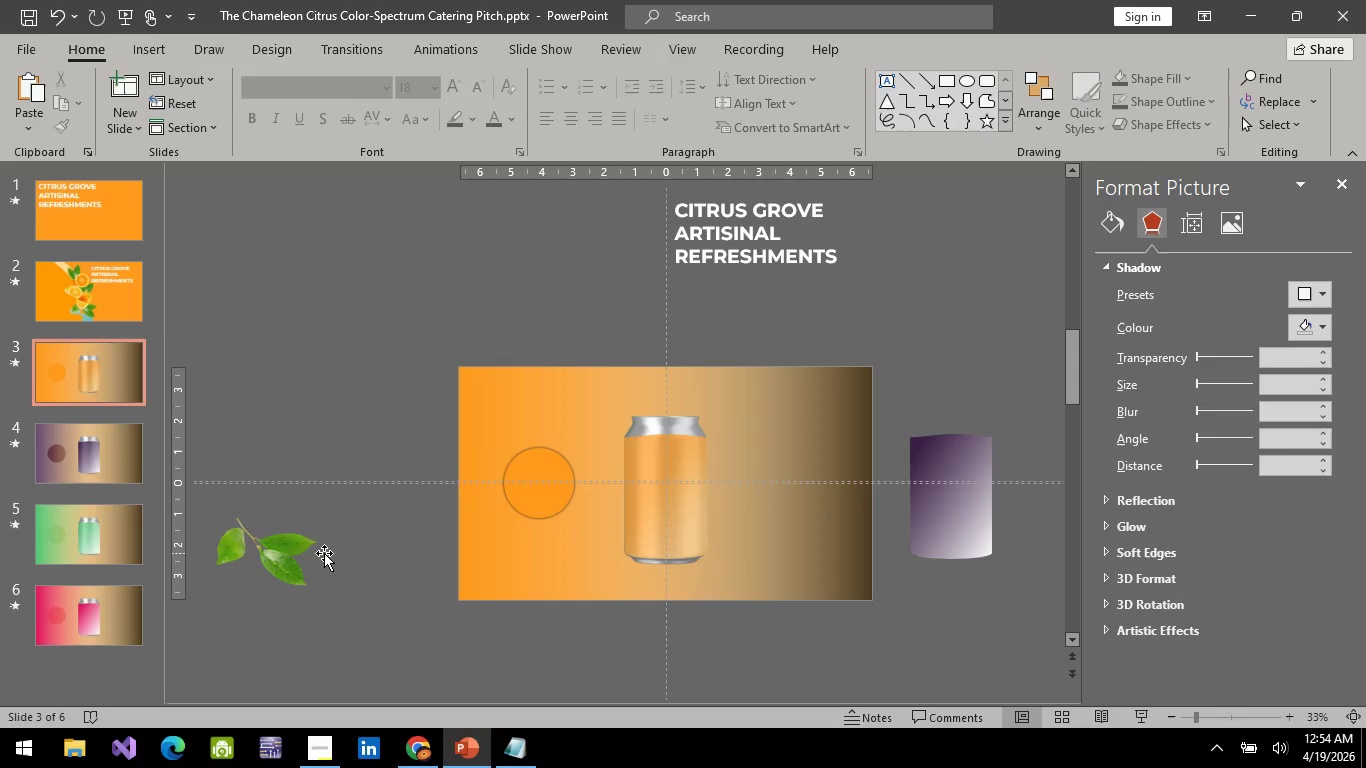 
left_click([324, 553])
 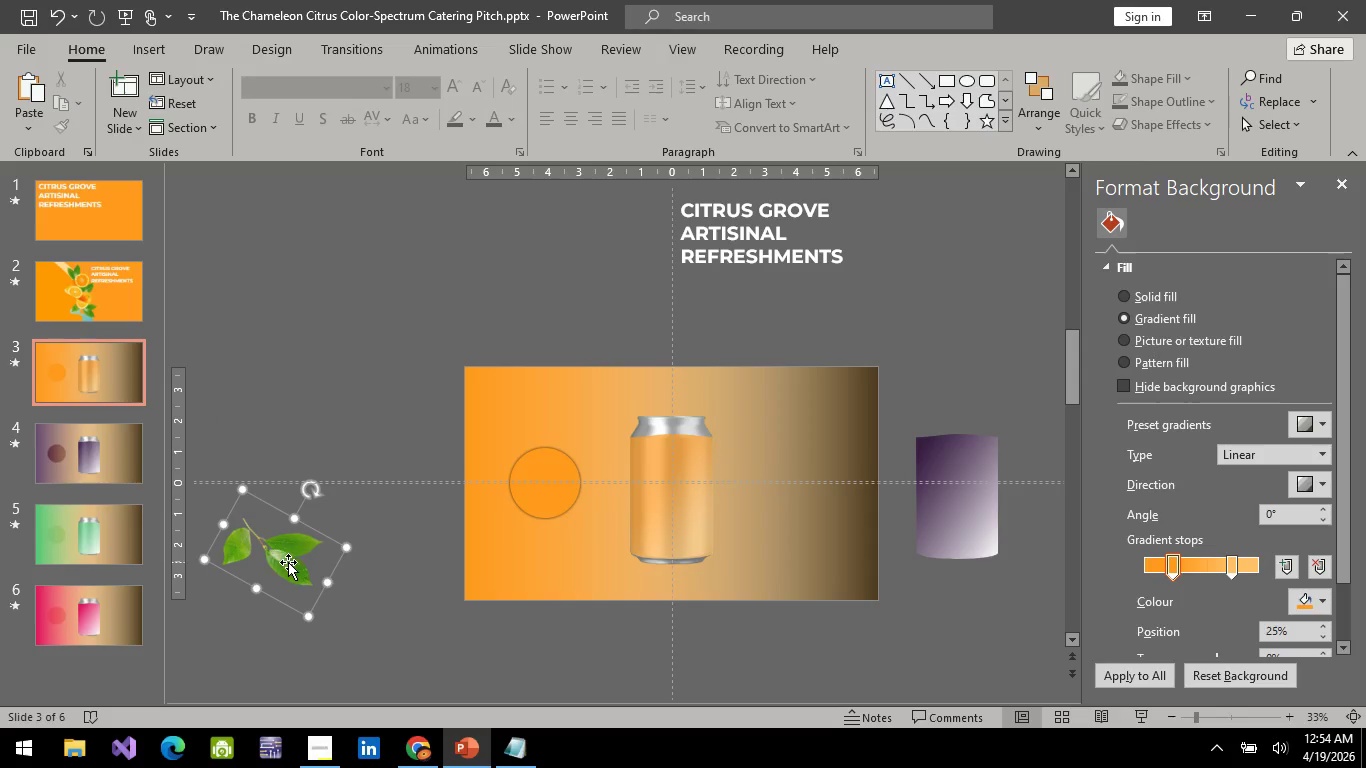 
left_click([288, 562])
 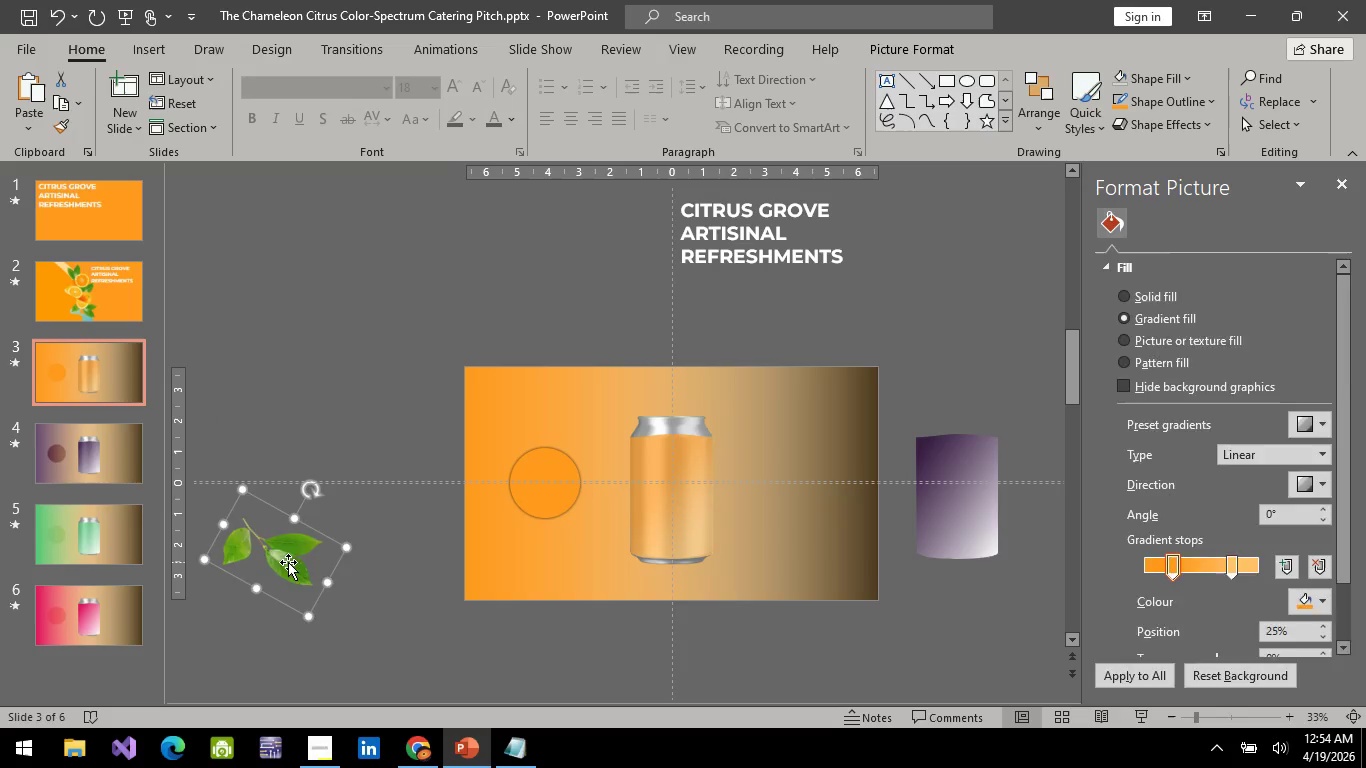 
key(Delete)
 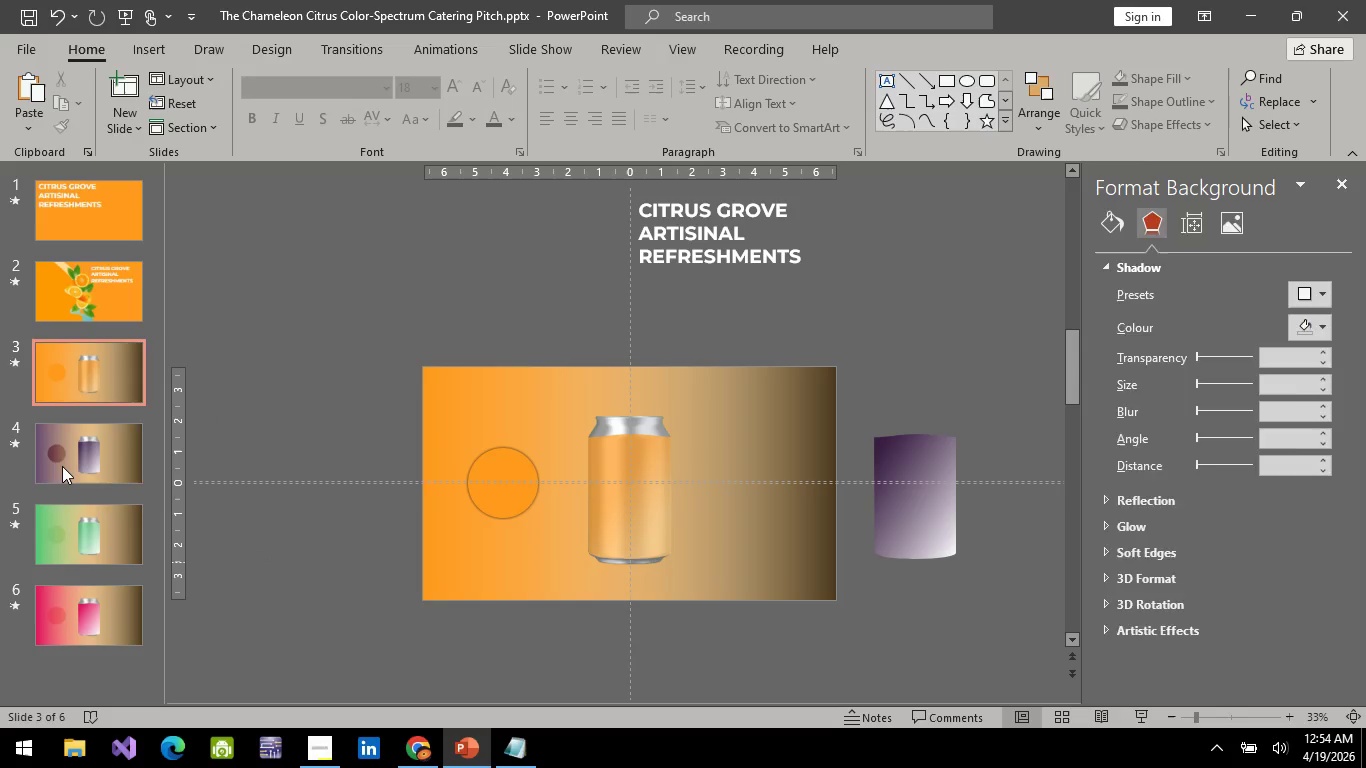 
left_click([62, 460])
 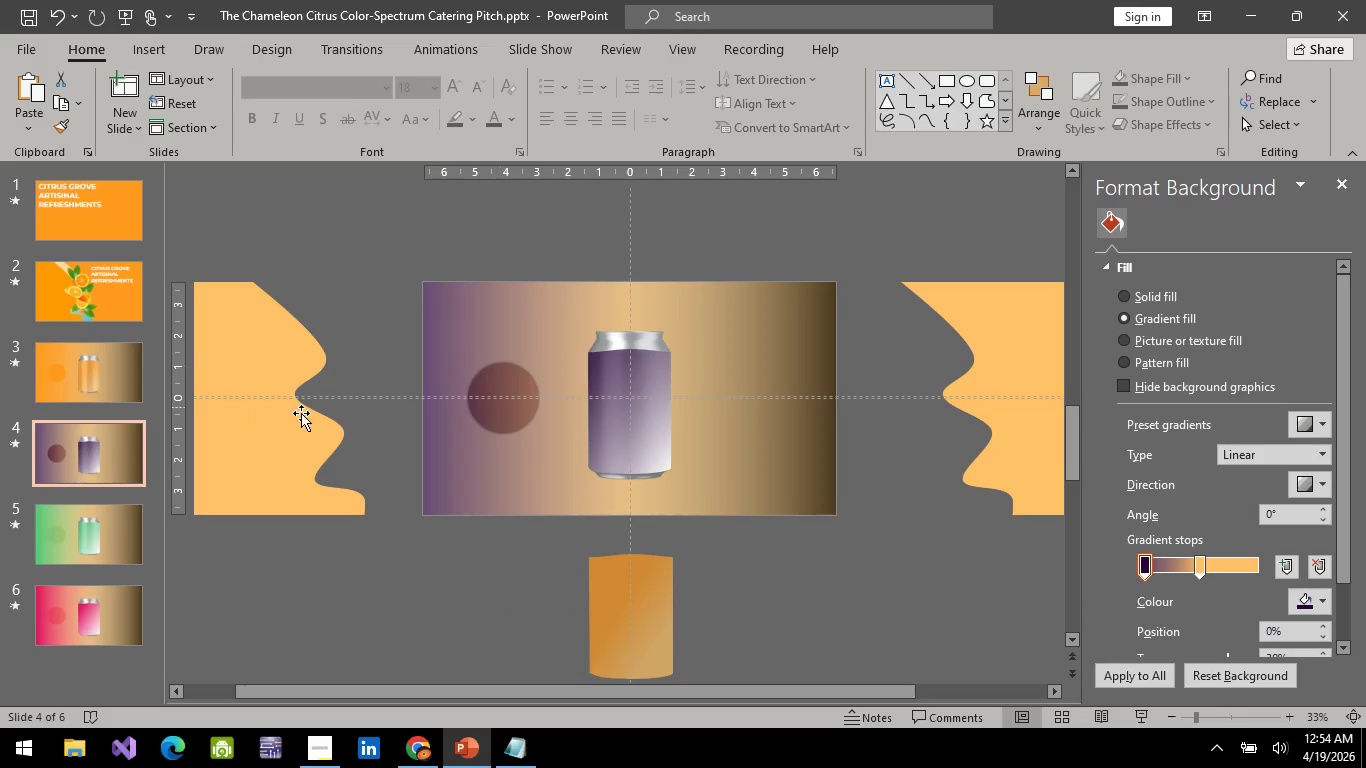 
left_click([301, 414])
 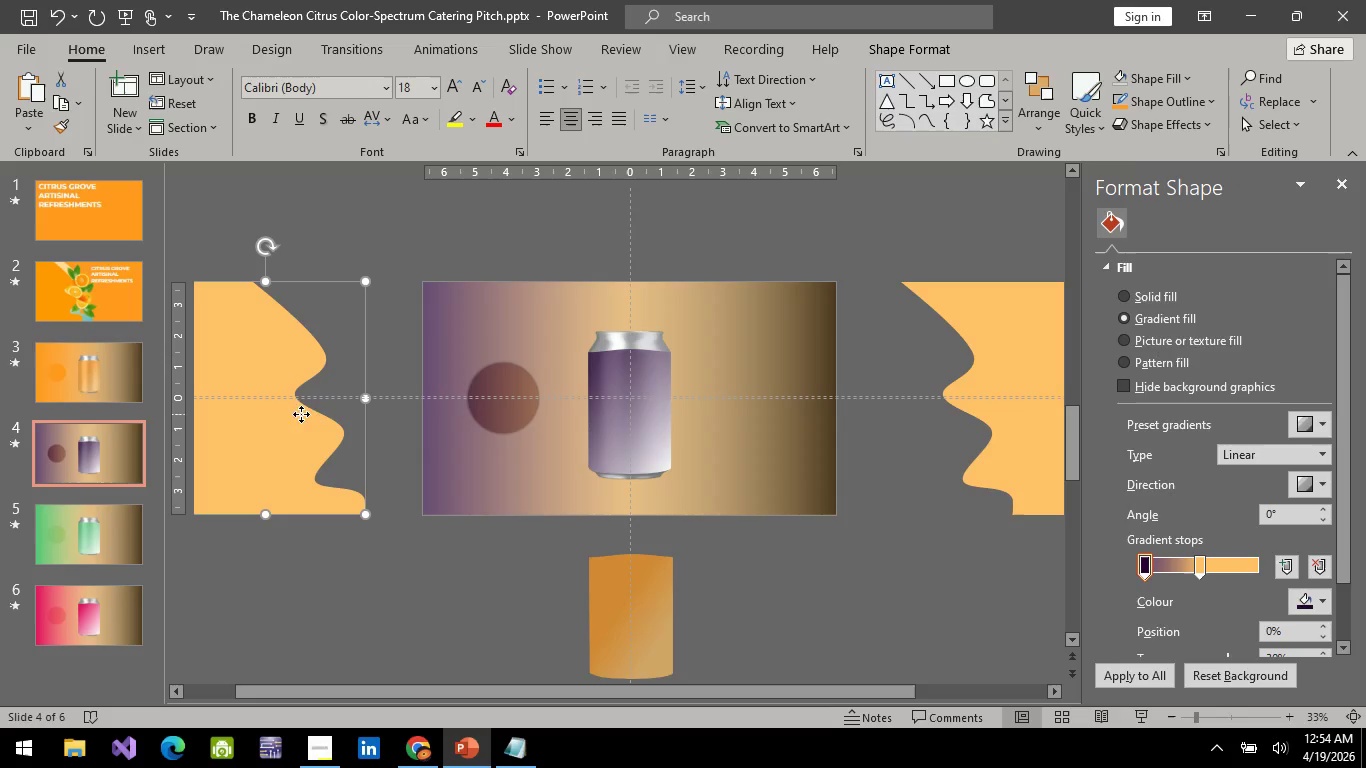 
key(Delete)
 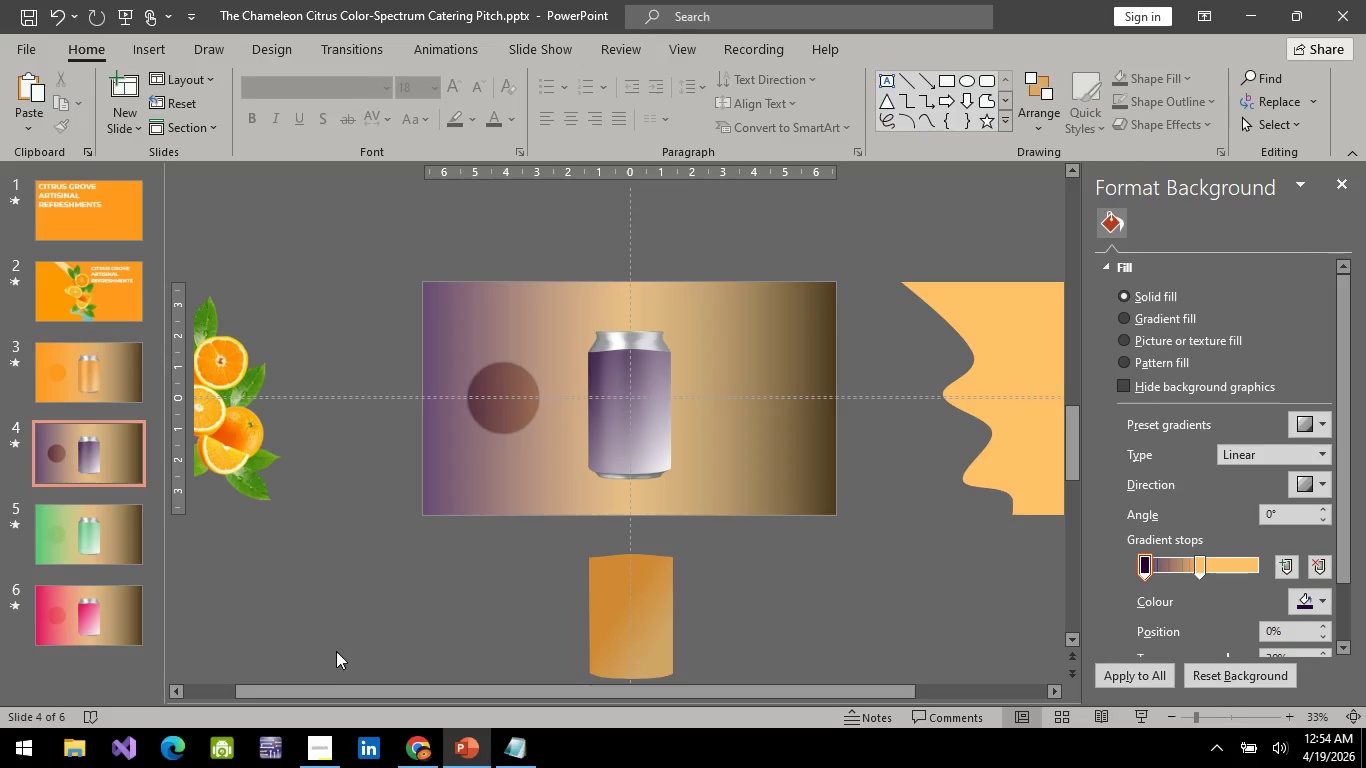 
scroll: coordinate [337, 646], scroll_direction: down, amount: 1.0
 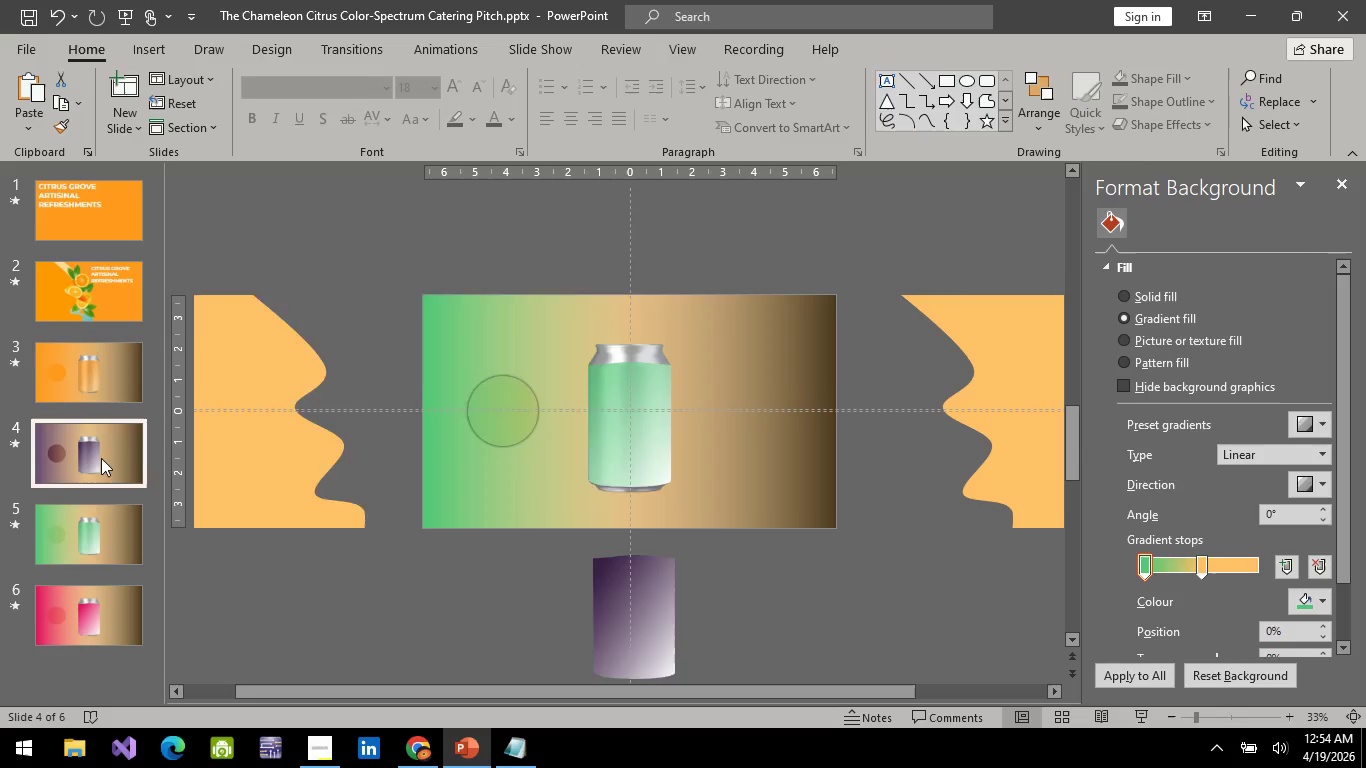 
left_click_drag(start_coordinate=[275, 612], to_coordinate=[36, 233])
 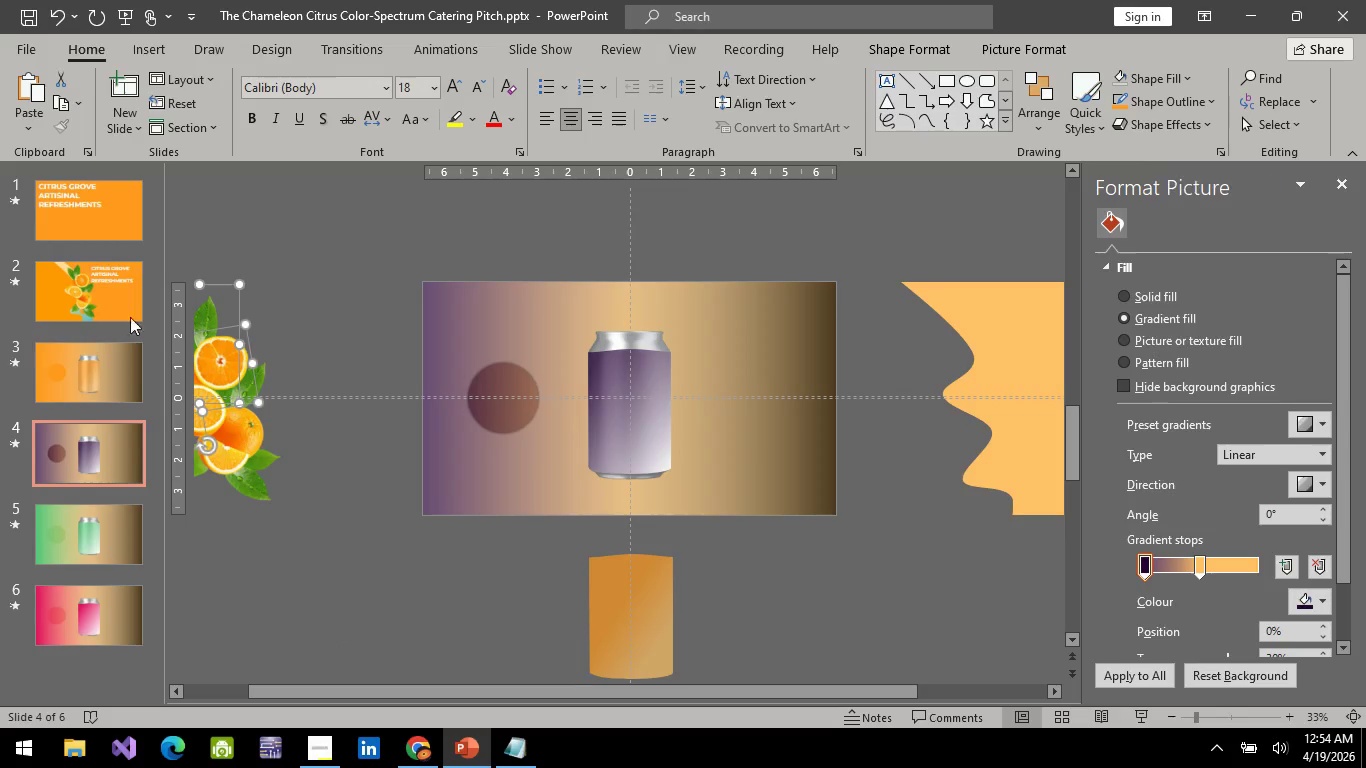 
key(Delete)
 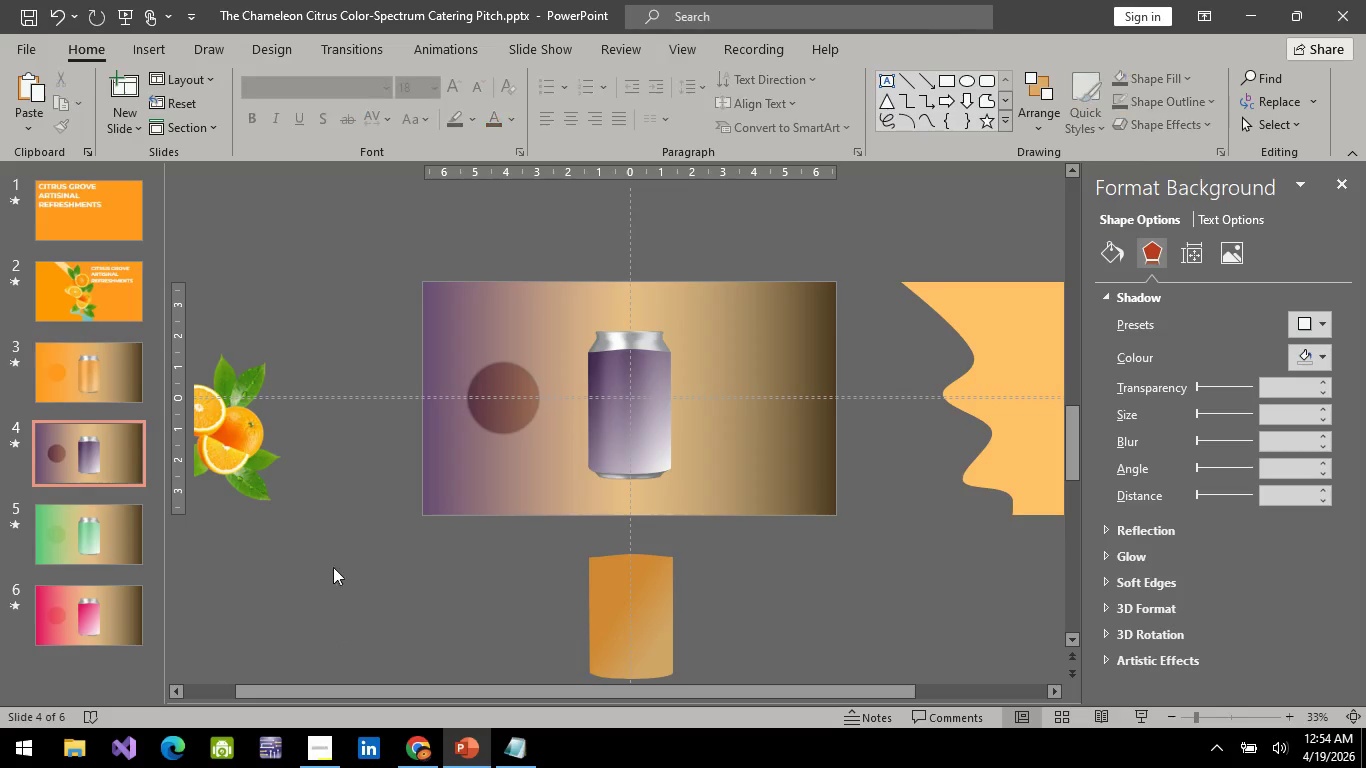 
left_click_drag(start_coordinate=[324, 576], to_coordinate=[135, 274])
 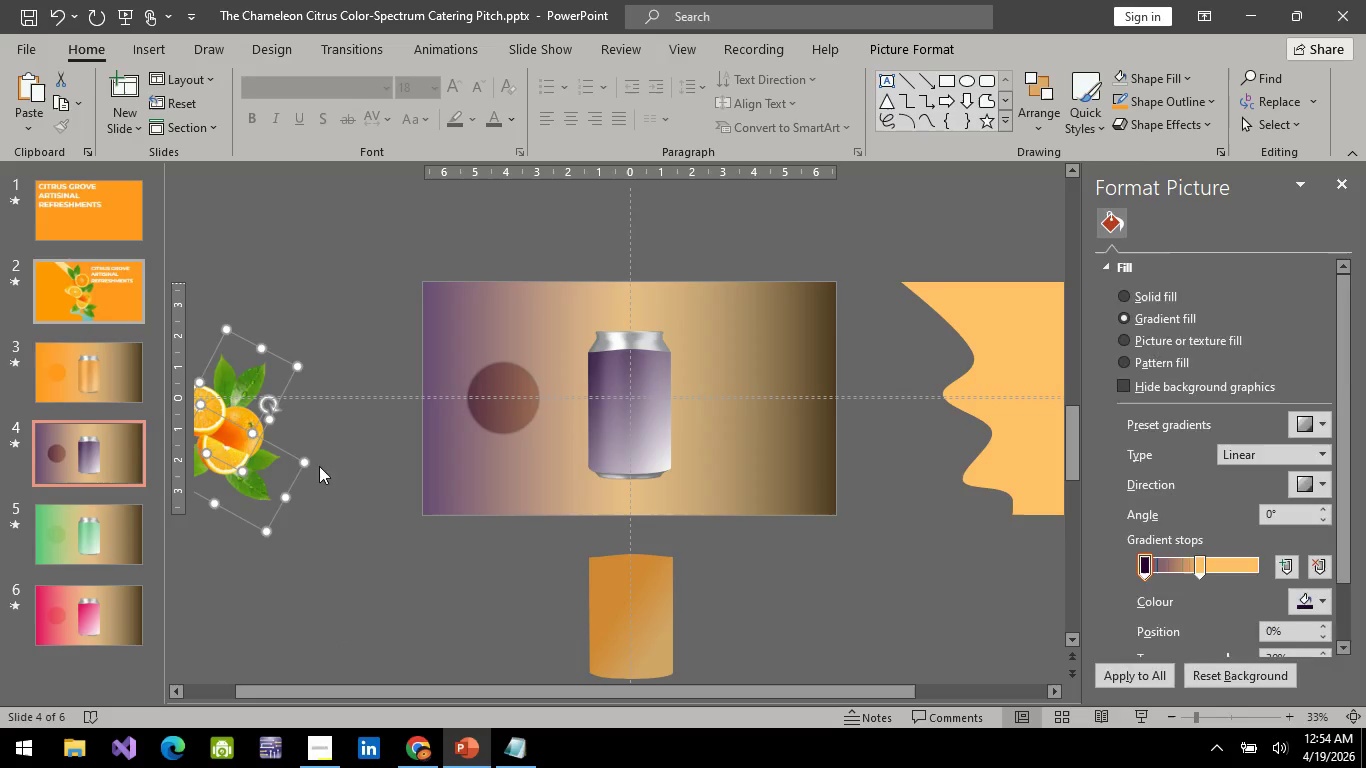 
key(Delete)
 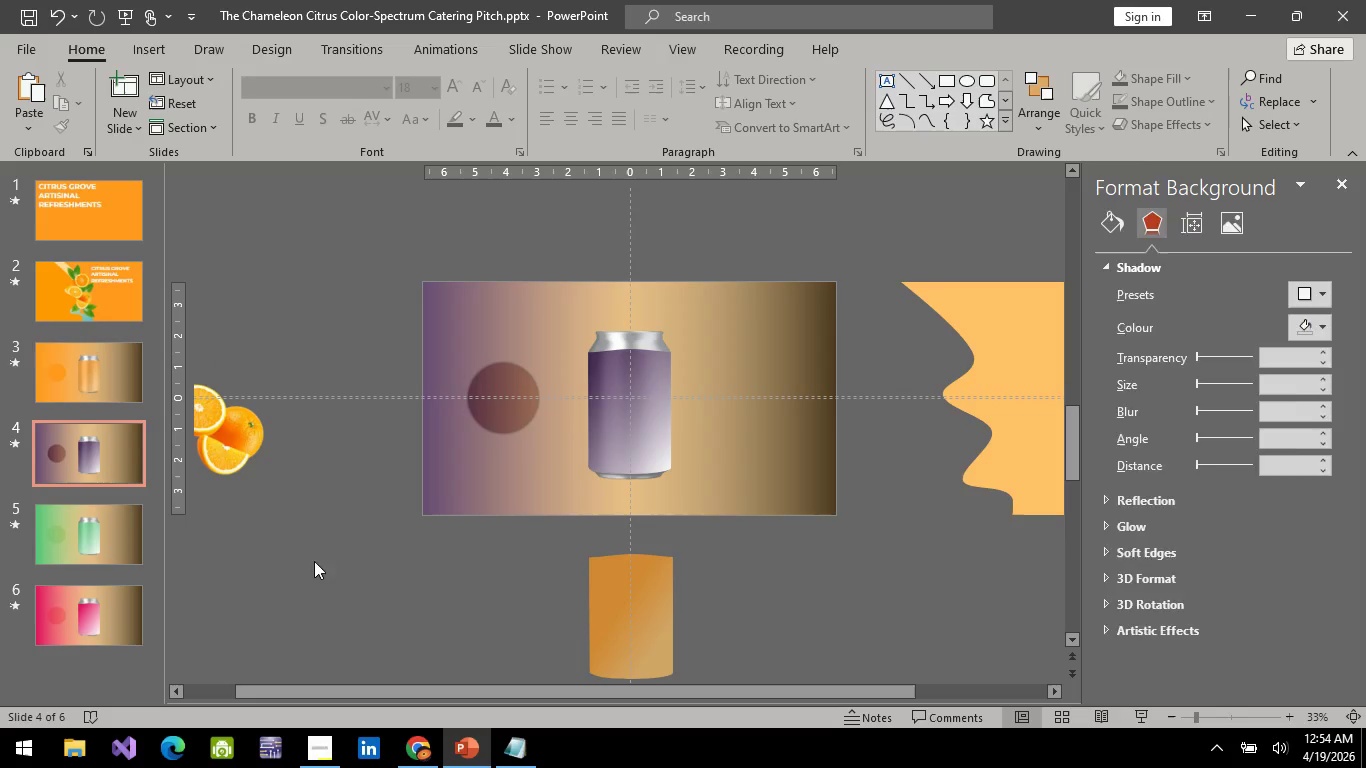 
left_click_drag(start_coordinate=[305, 562], to_coordinate=[78, 253])
 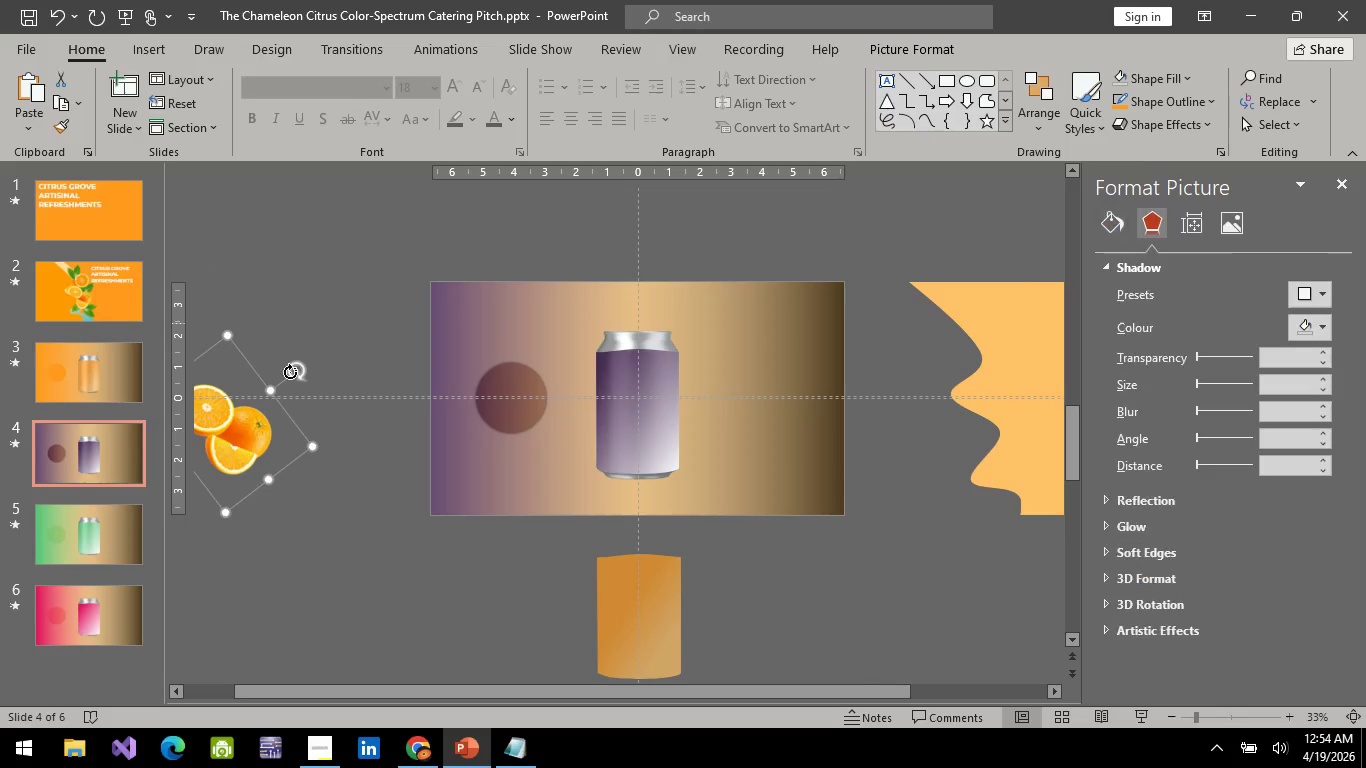 
key(Delete)
 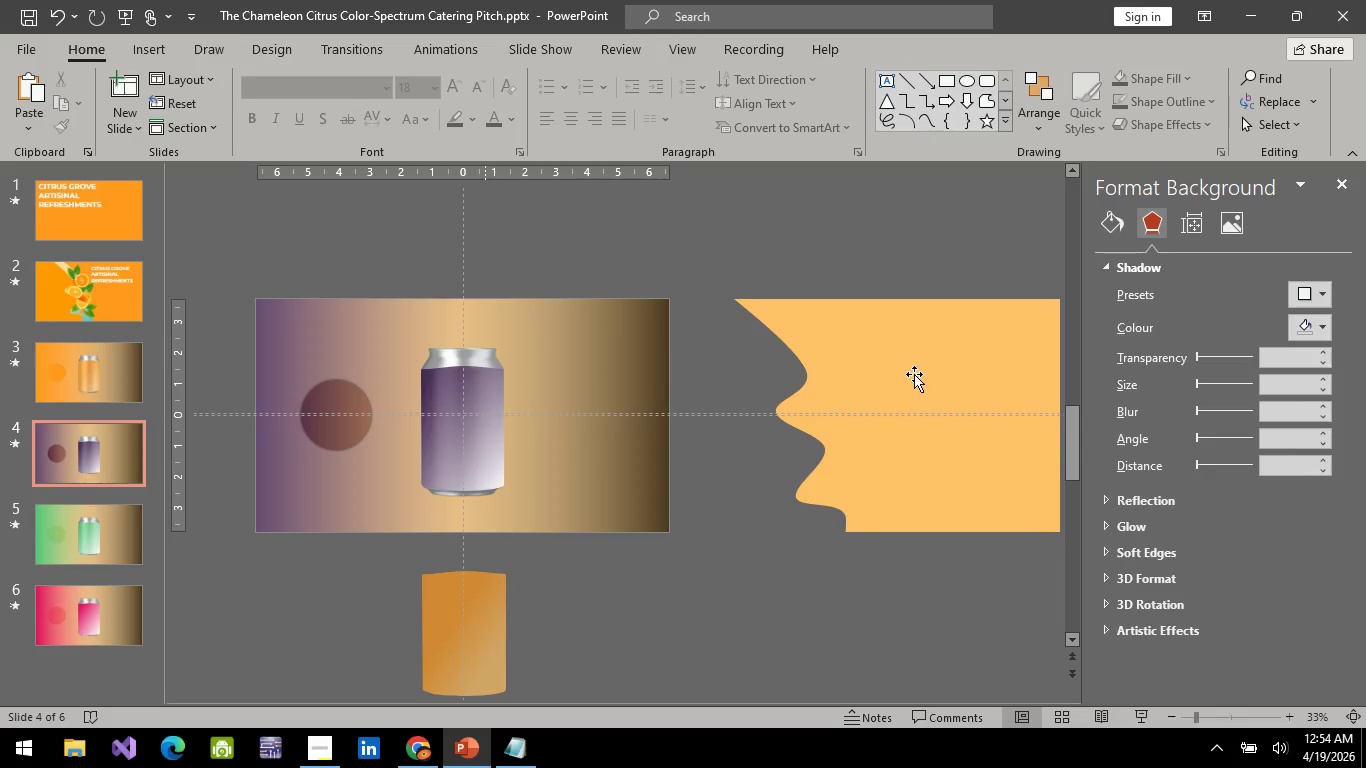 
left_click([914, 374])
 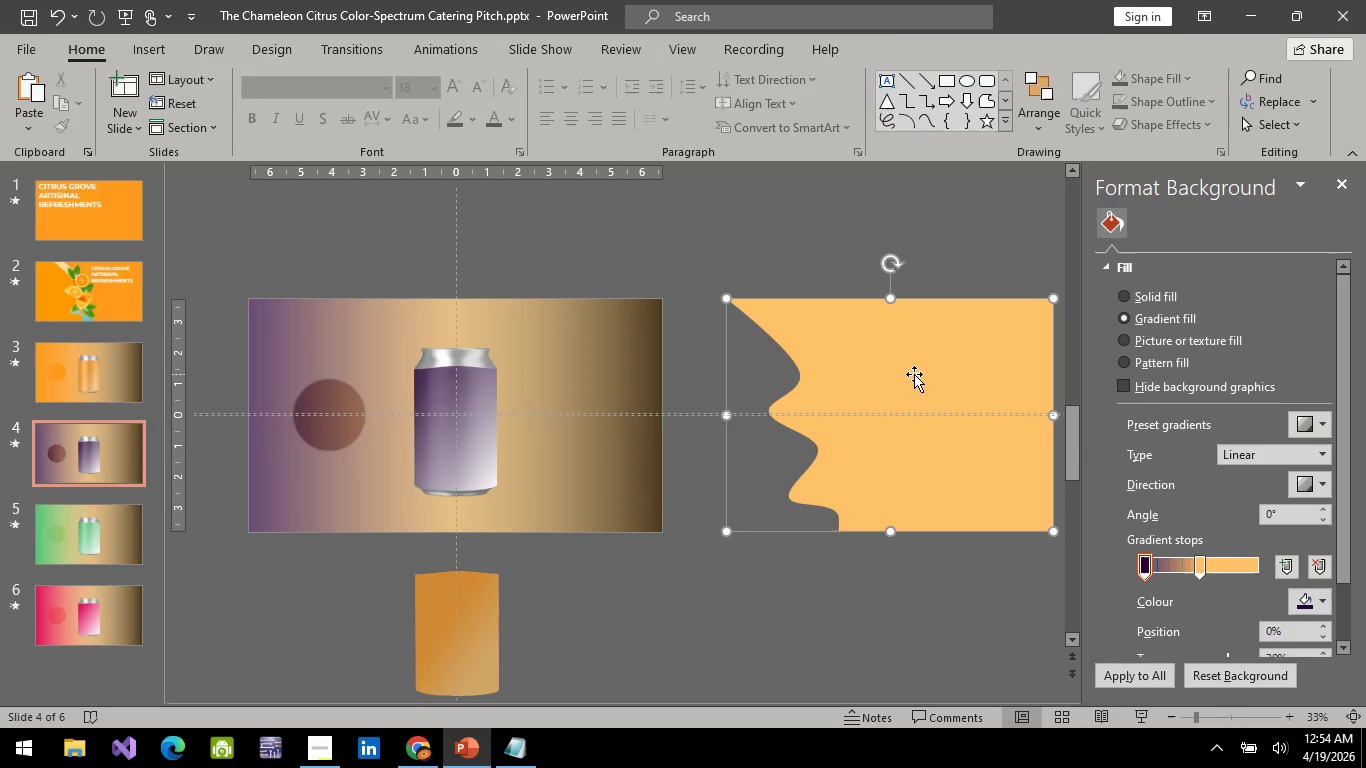 
key(Delete)
 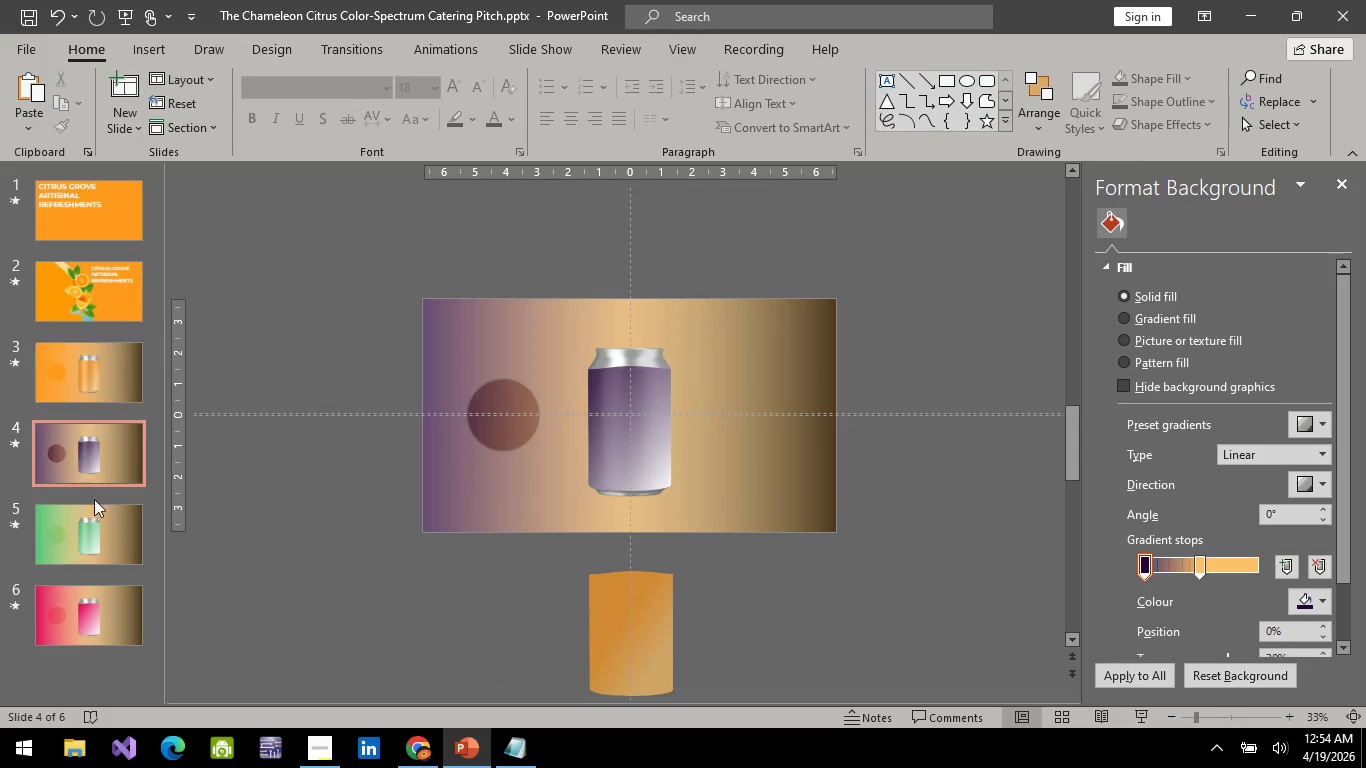 
left_click([95, 517])
 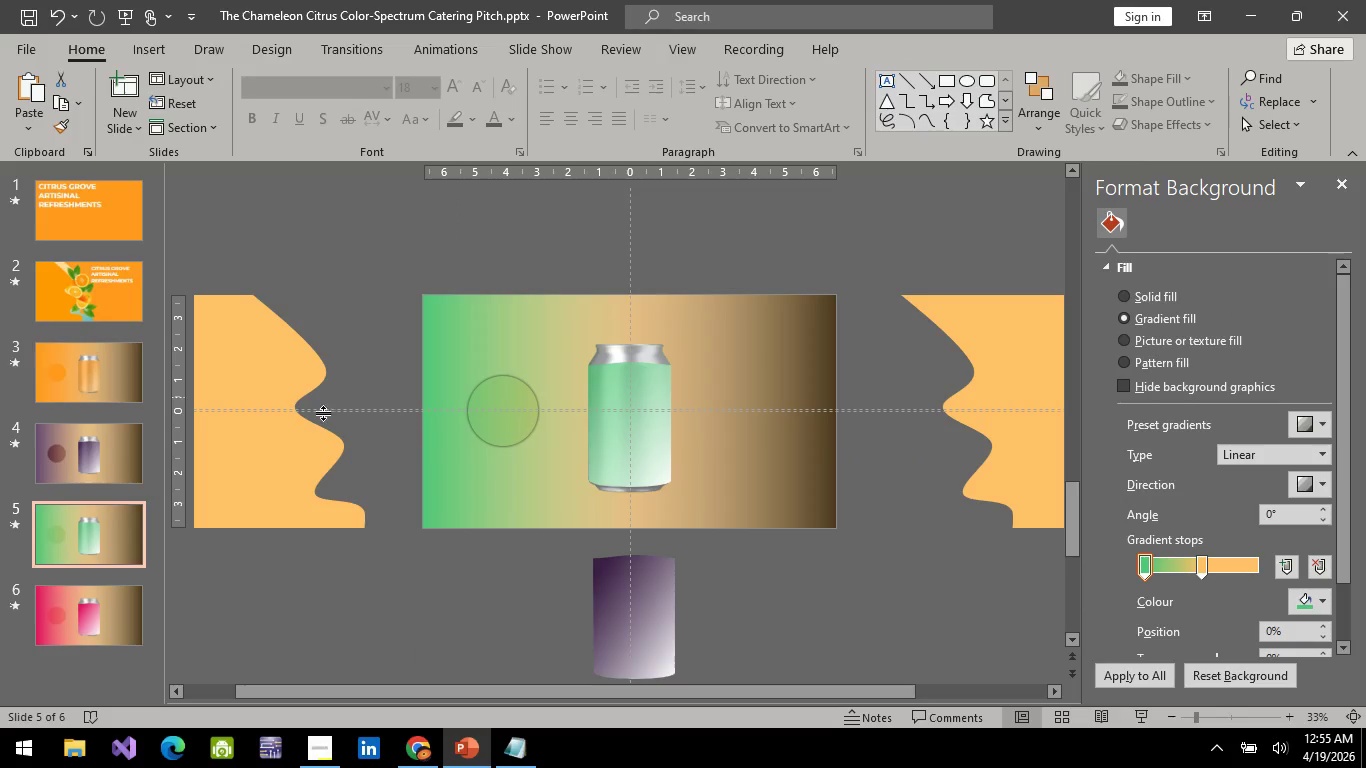 
left_click([264, 439])
 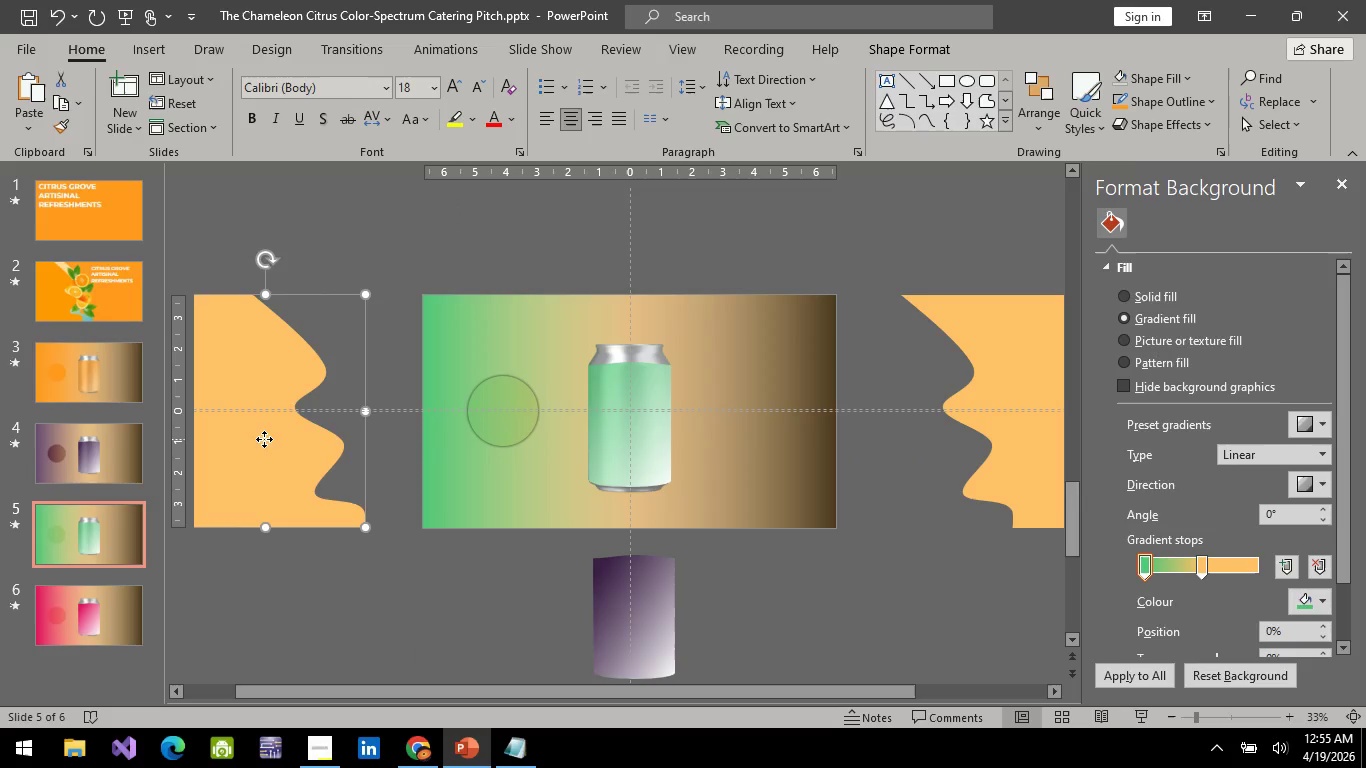 
key(Delete)
 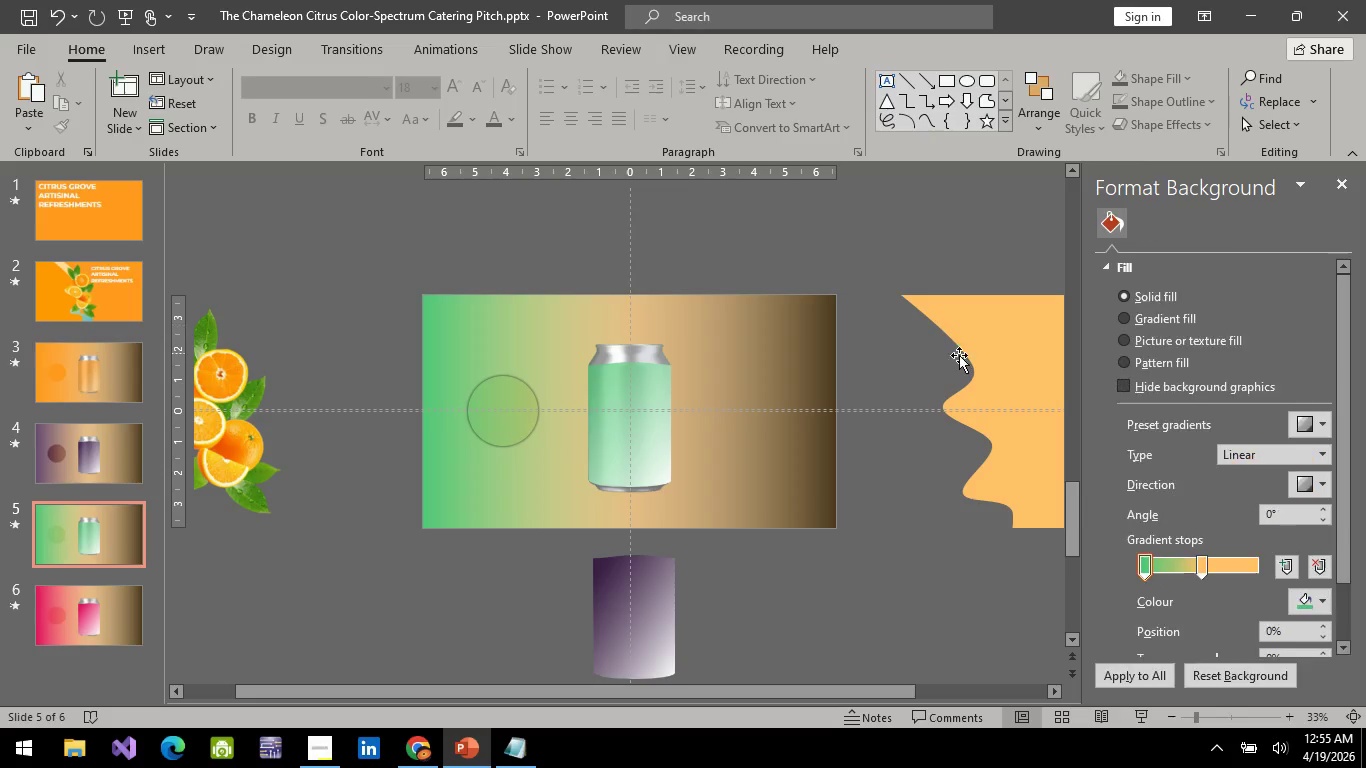 
key(Delete)
 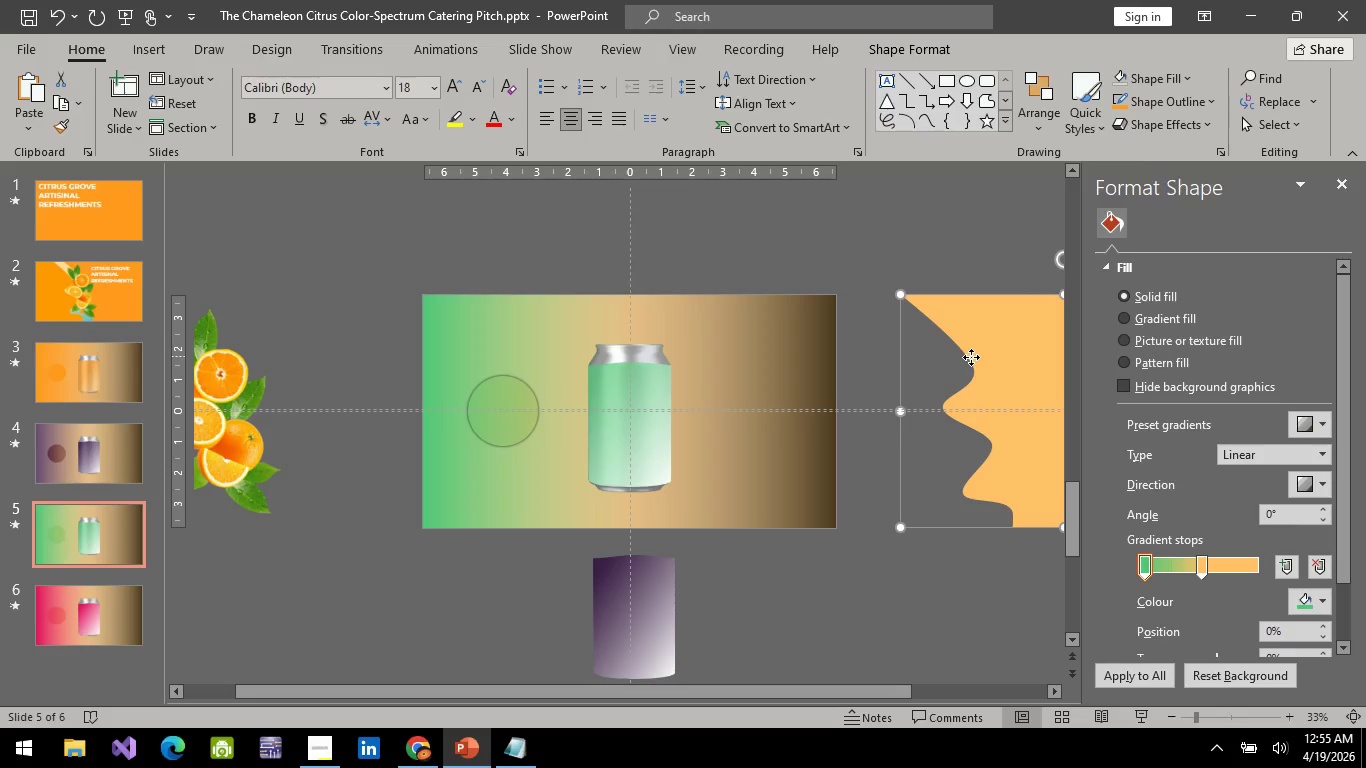 
key(Delete)
 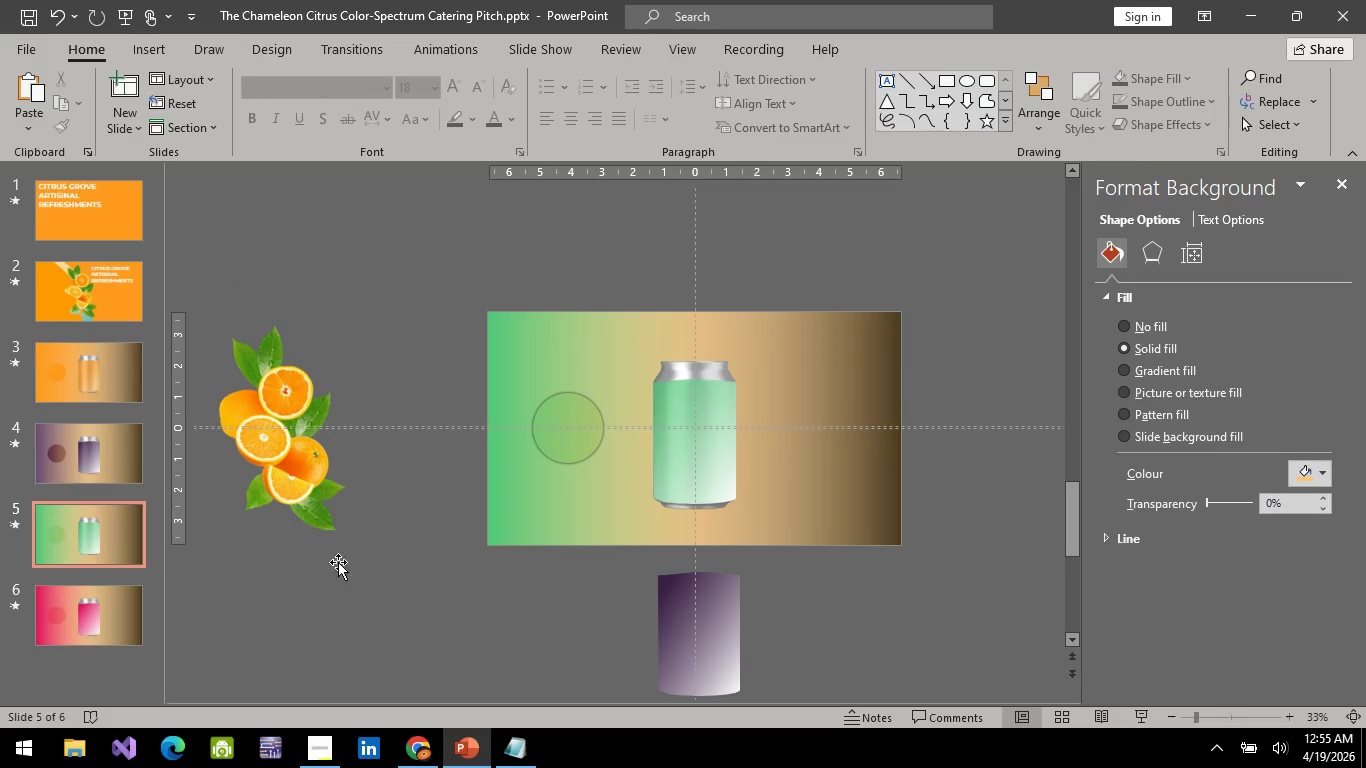 
left_click_drag(start_coordinate=[319, 627], to_coordinate=[184, 213])
 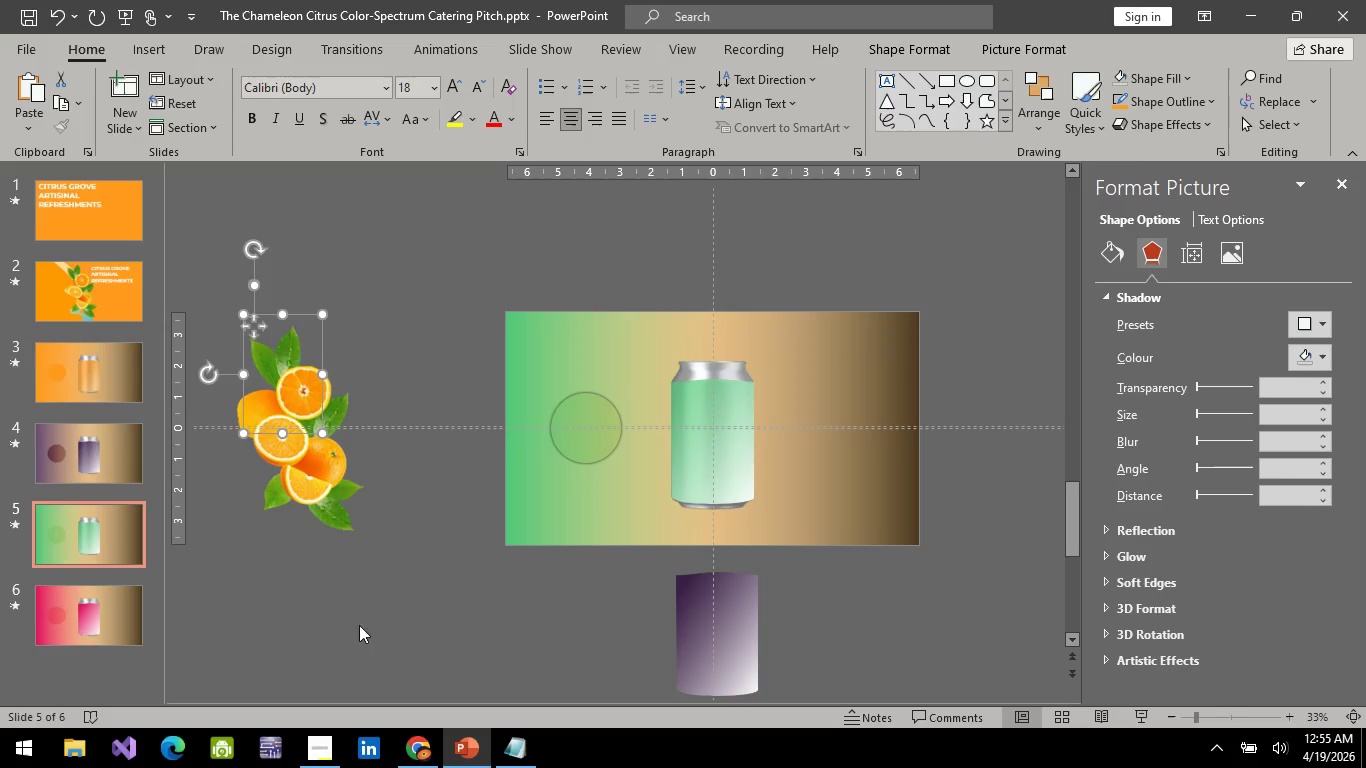 
key(Delete)
 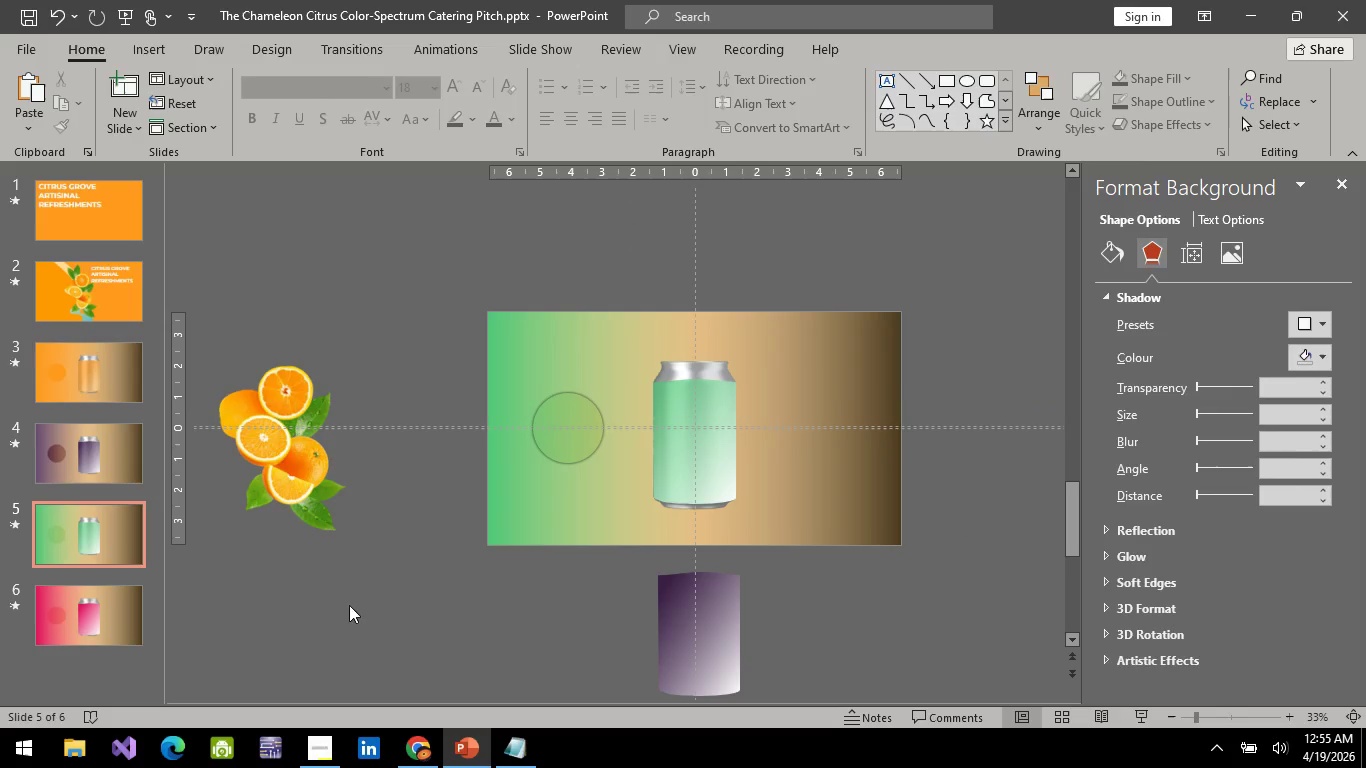 
left_click_drag(start_coordinate=[353, 604], to_coordinate=[148, 224])
 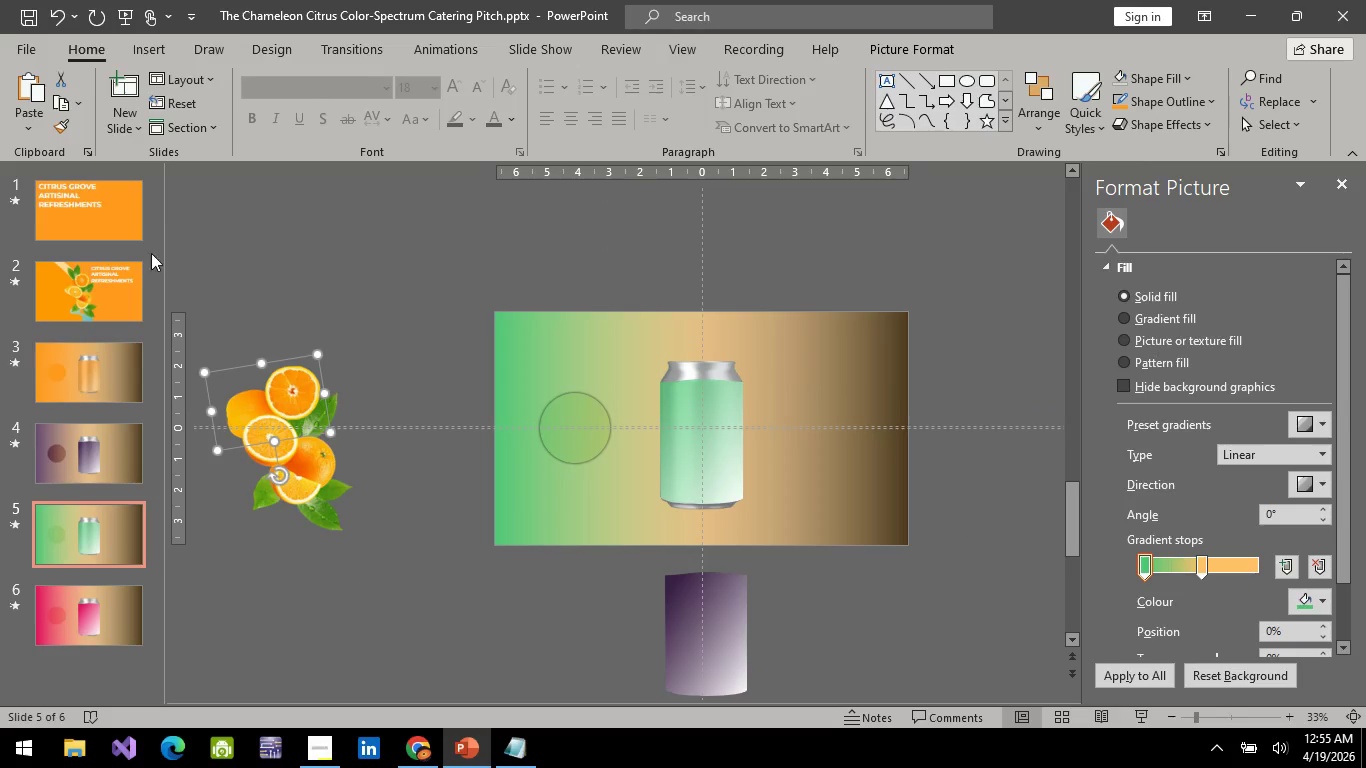 
key(Delete)
 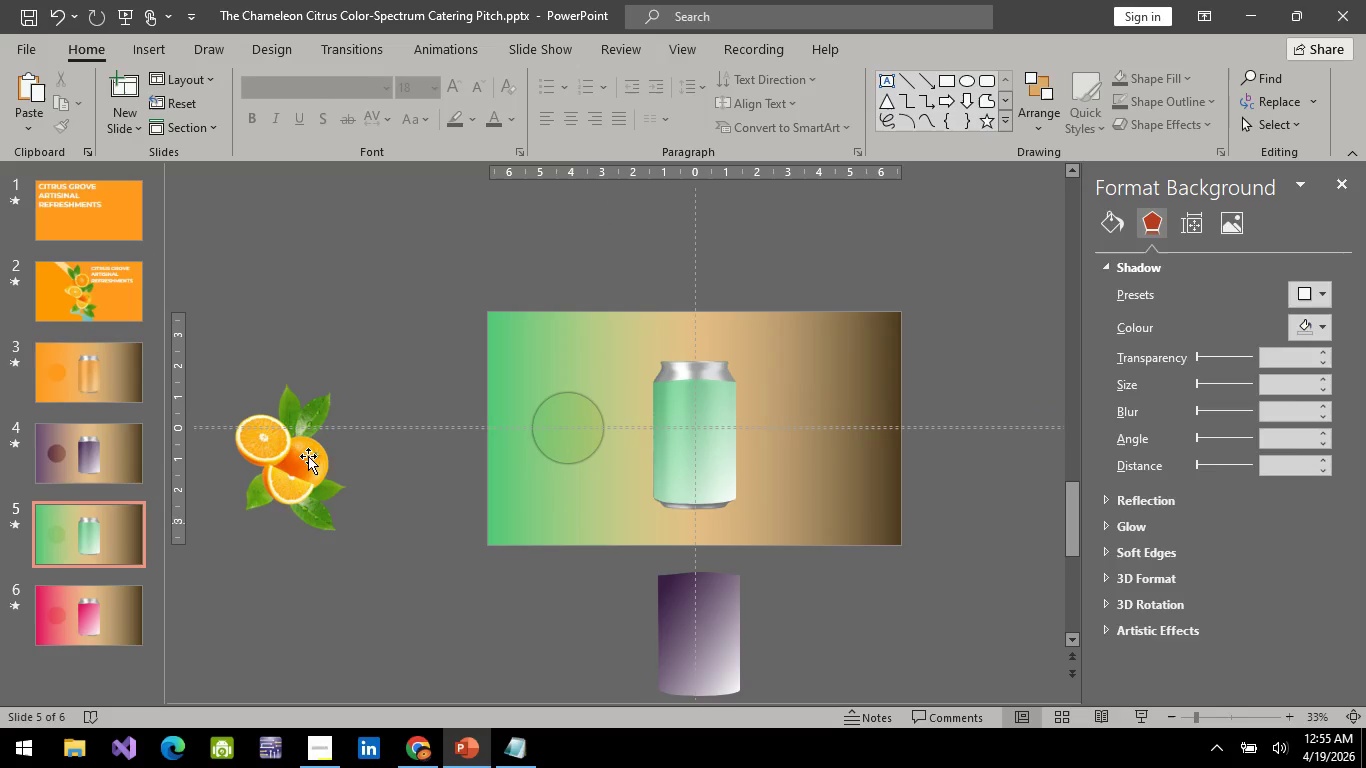 
left_click([308, 454])
 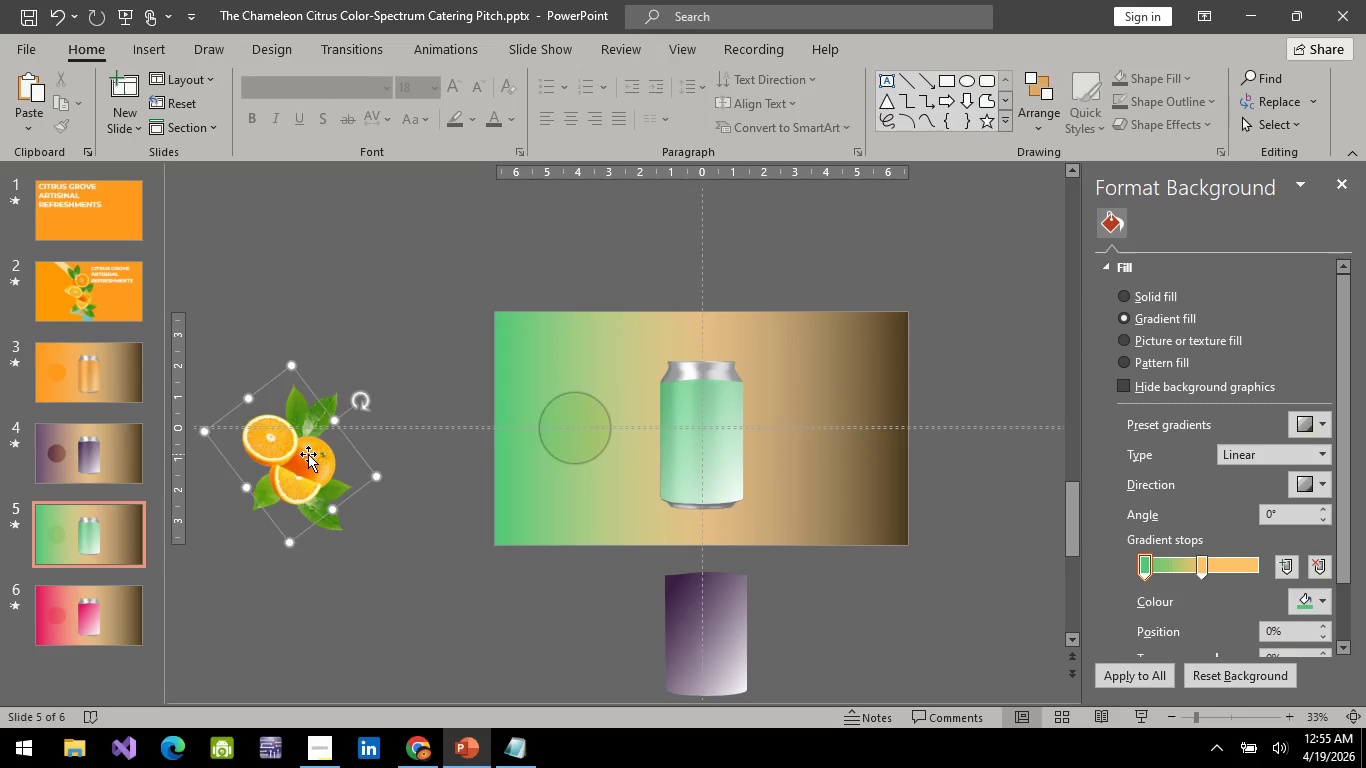 
key(Delete)
 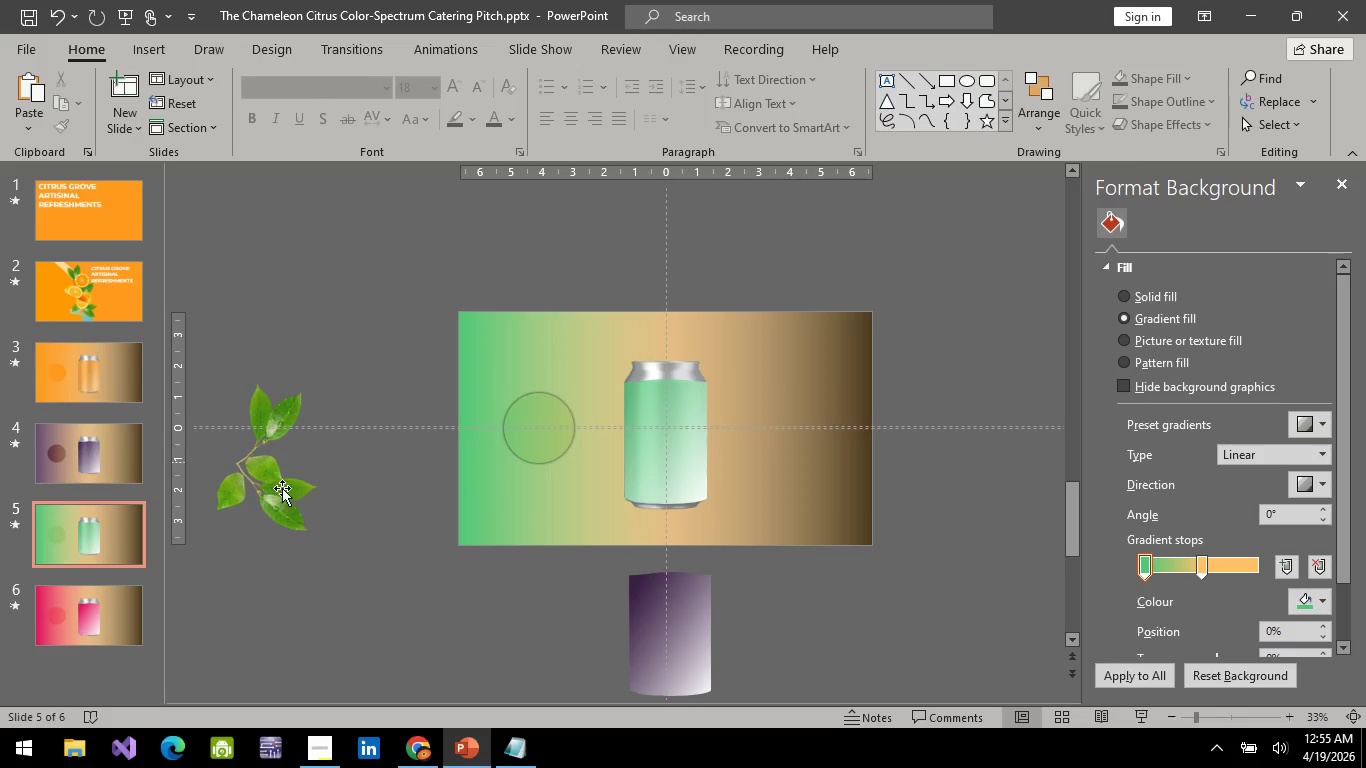 
left_click([286, 493])
 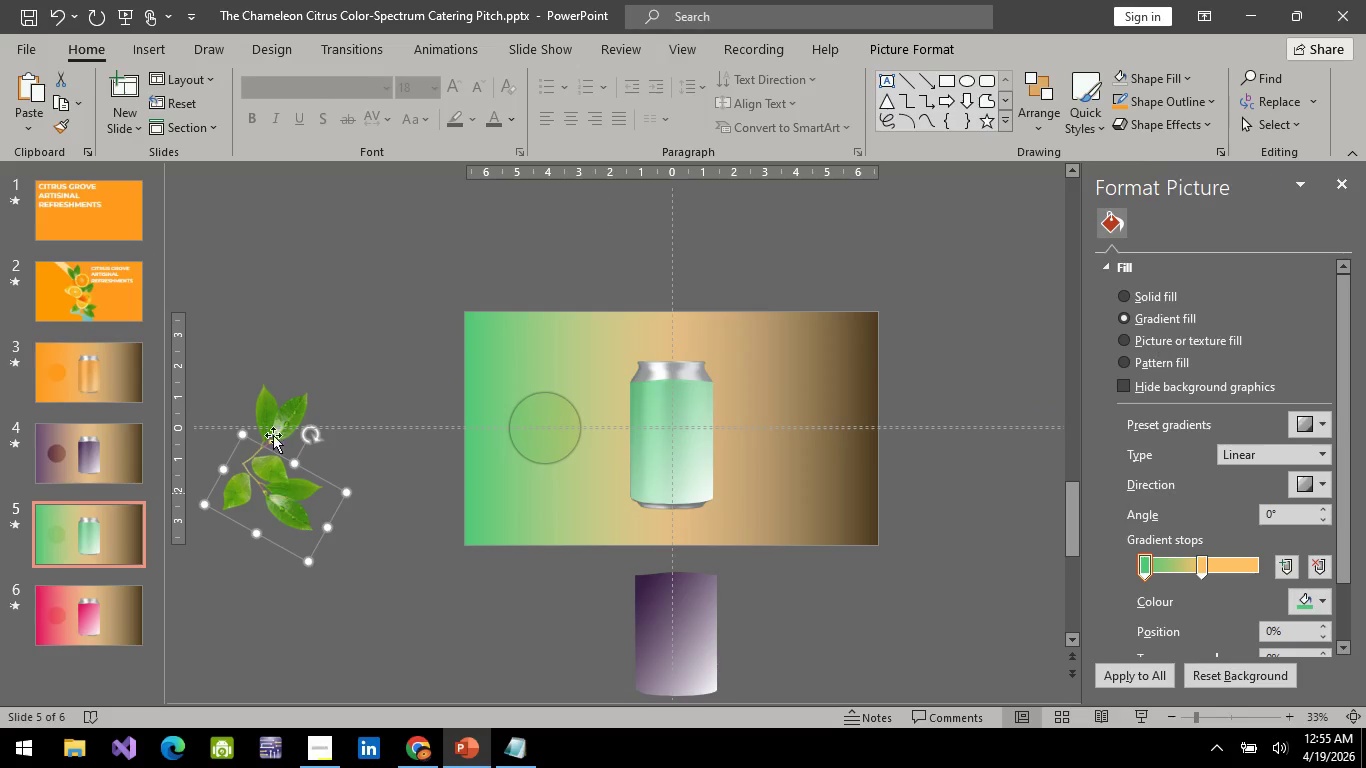 
key(Delete)
 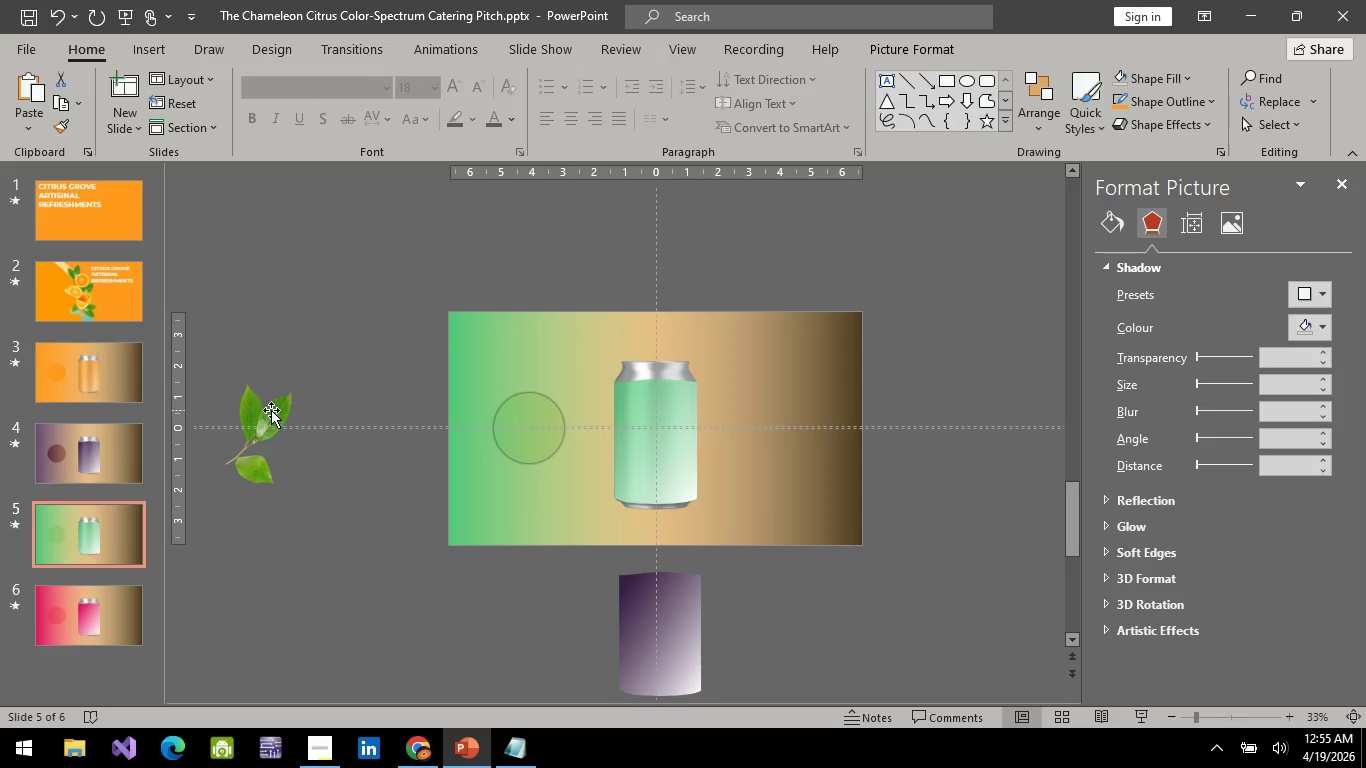 
left_click([271, 410])
 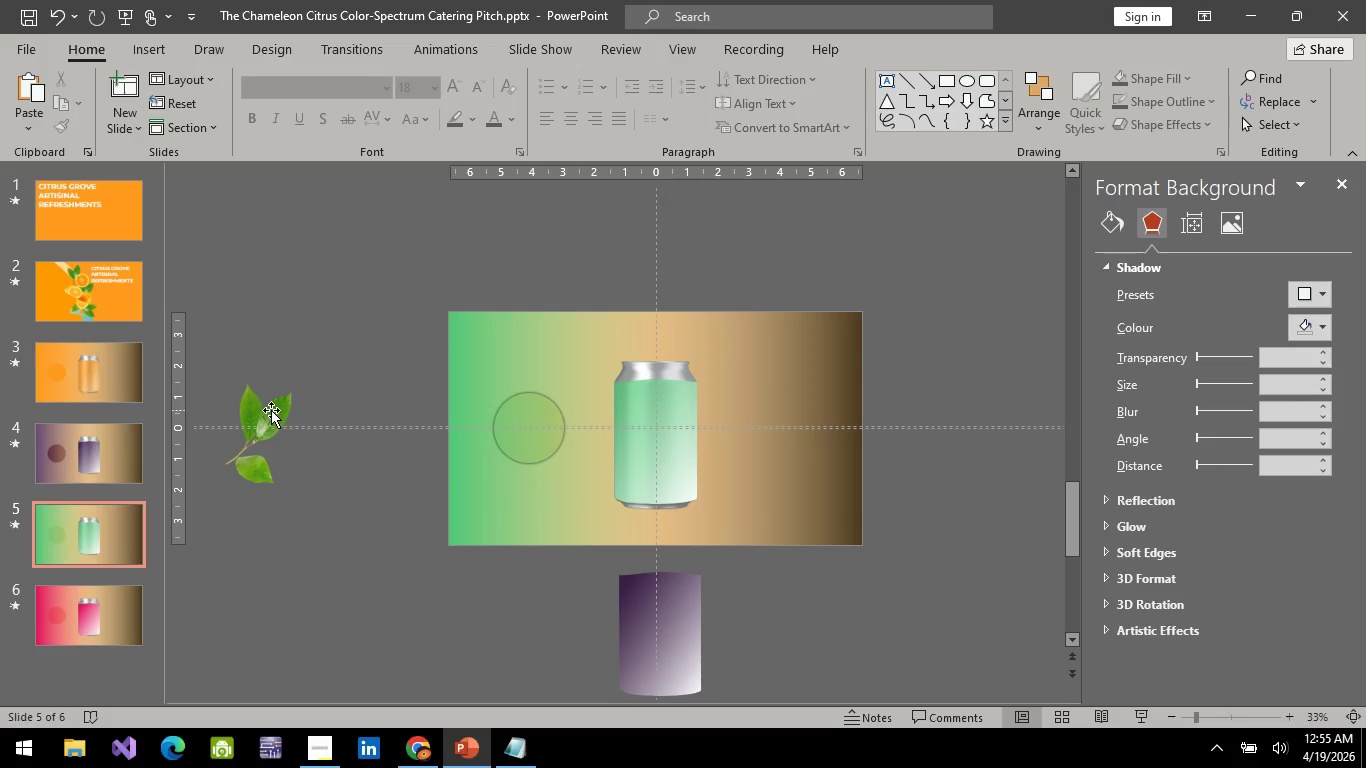 
key(Delete)
 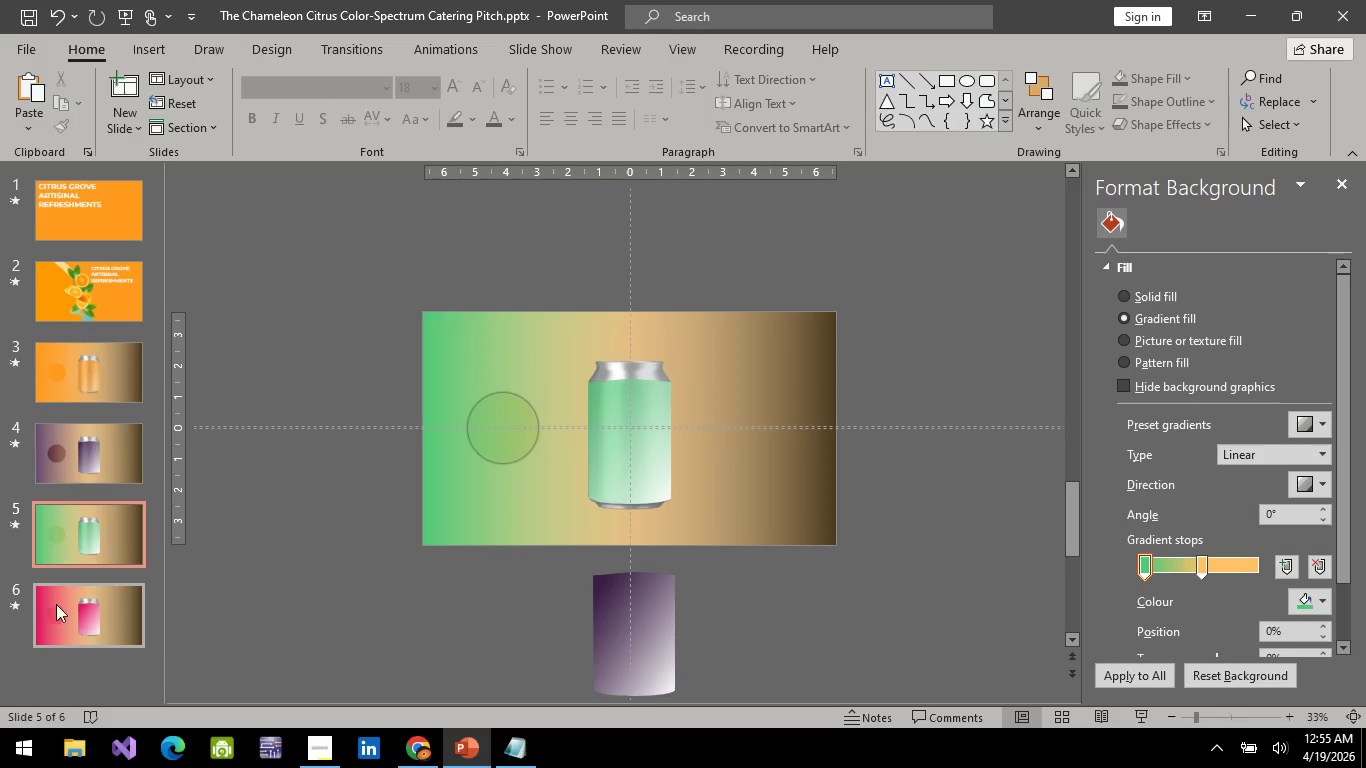 
left_click([76, 622])
 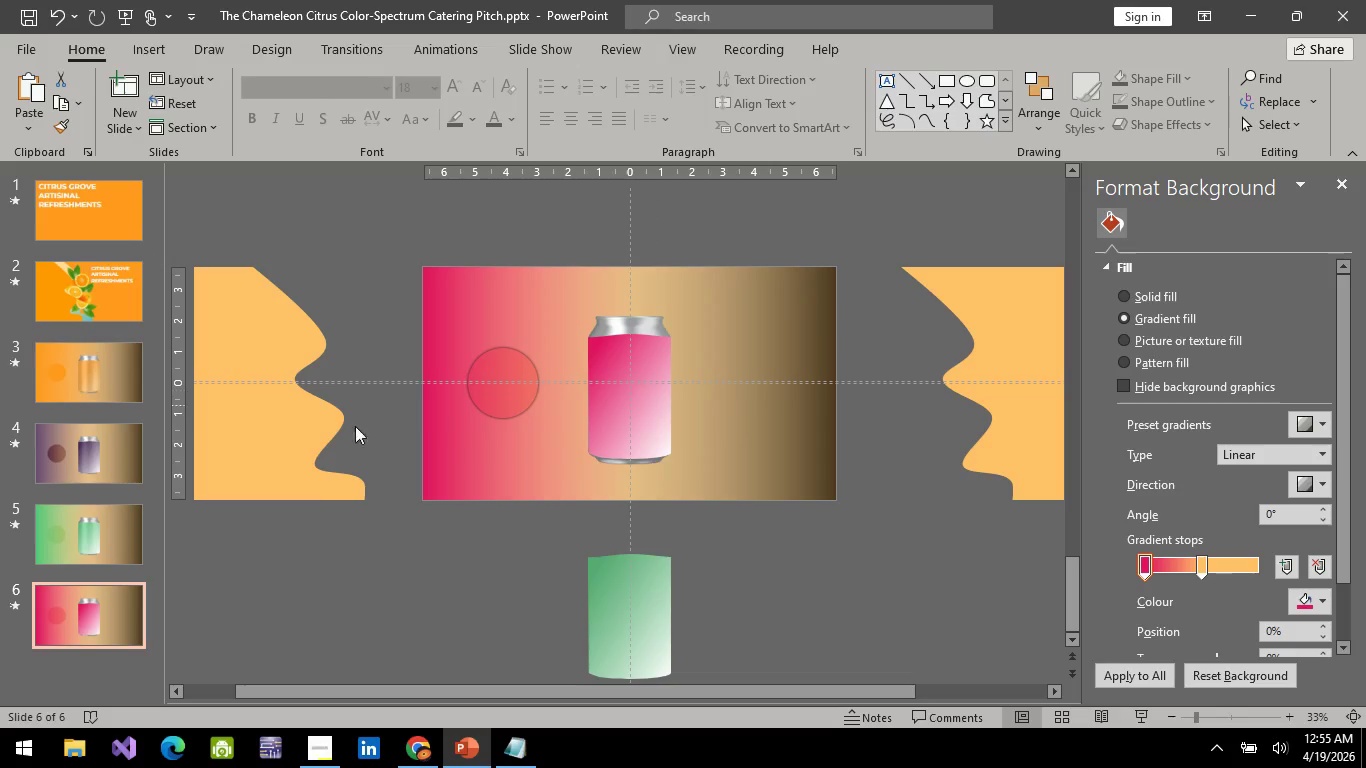 
left_click([306, 451])
 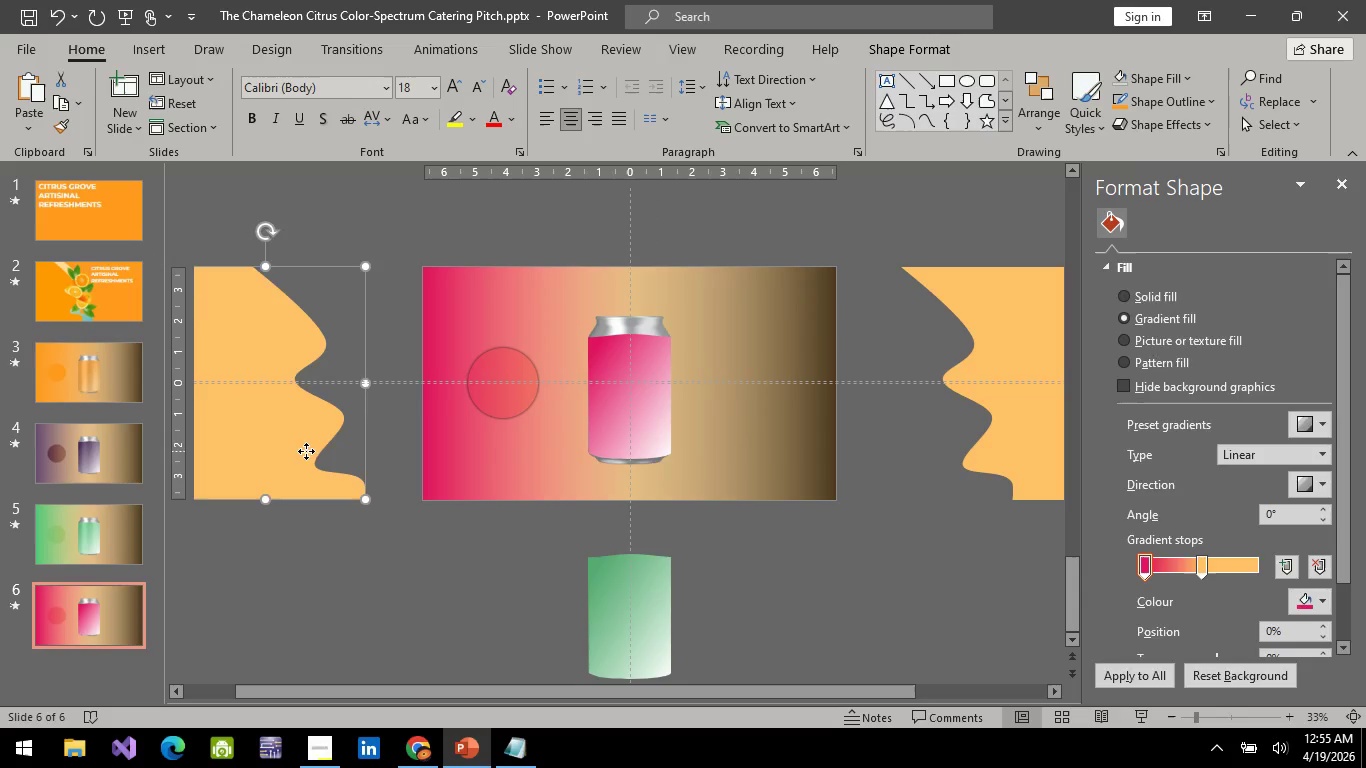 
key(Delete)
 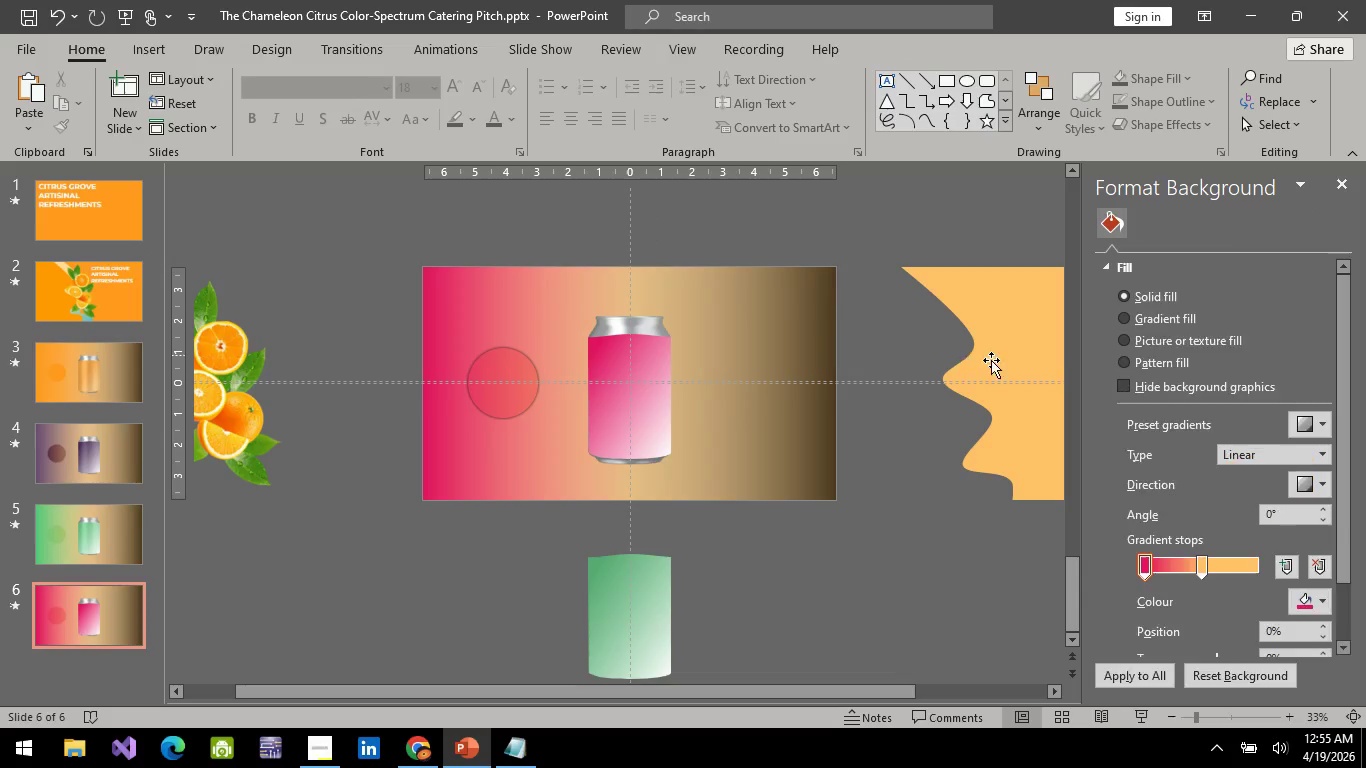 
key(Delete)
 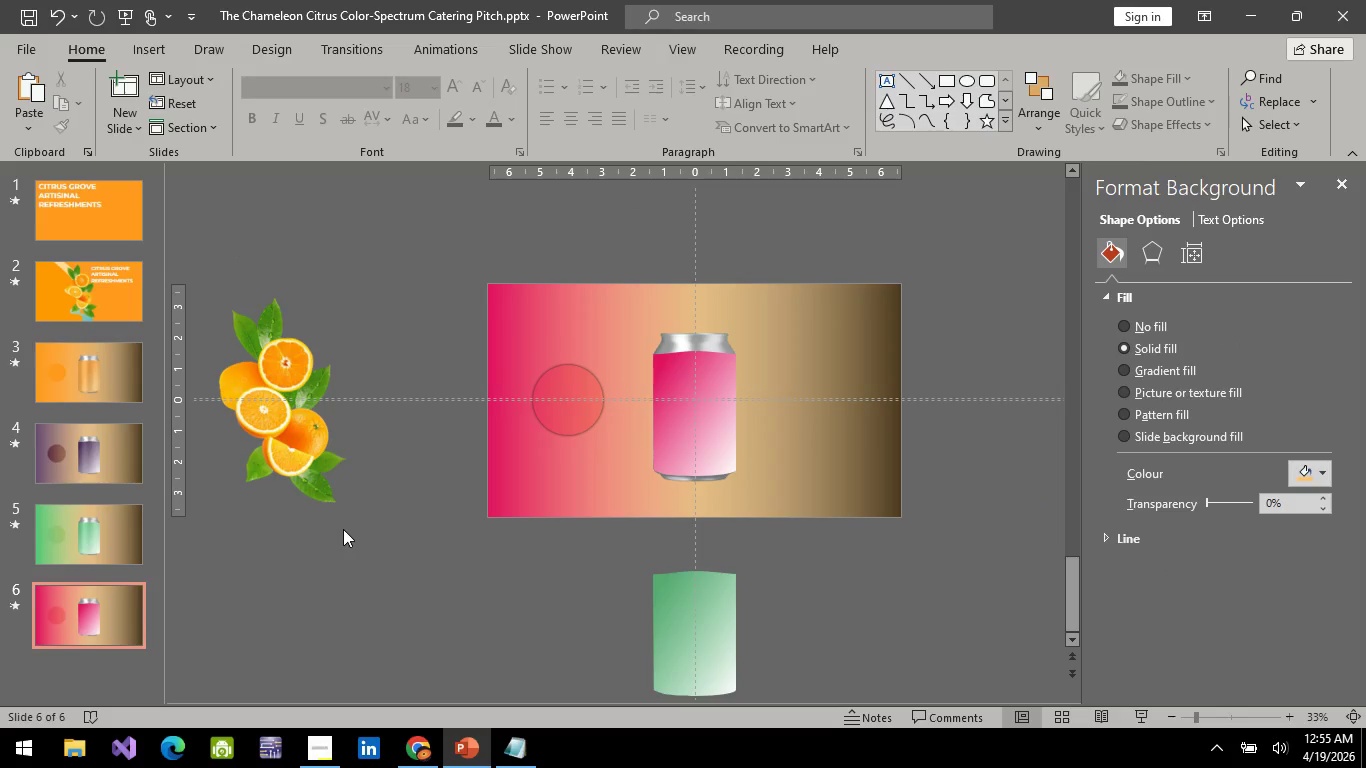 
left_click_drag(start_coordinate=[405, 592], to_coordinate=[142, 187])
 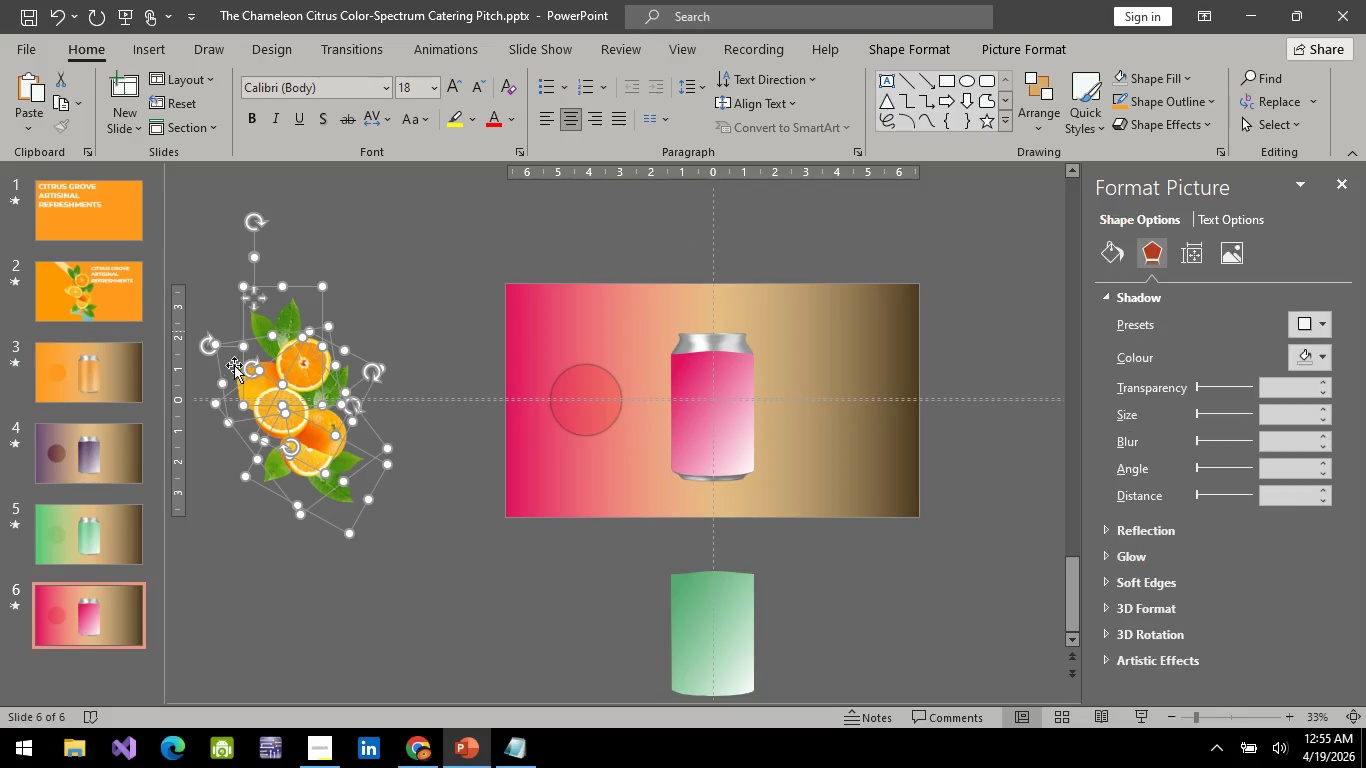 
key(Delete)
 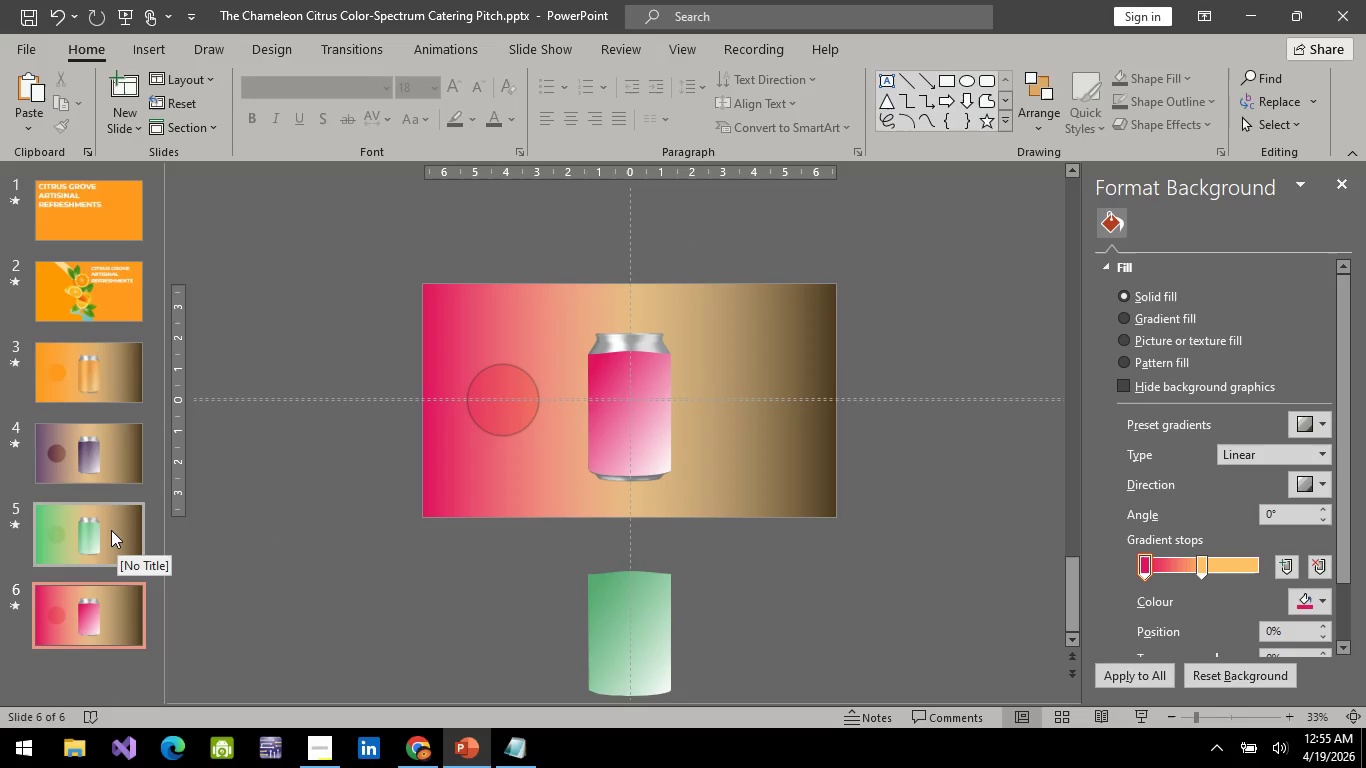 
wait(15.77)
 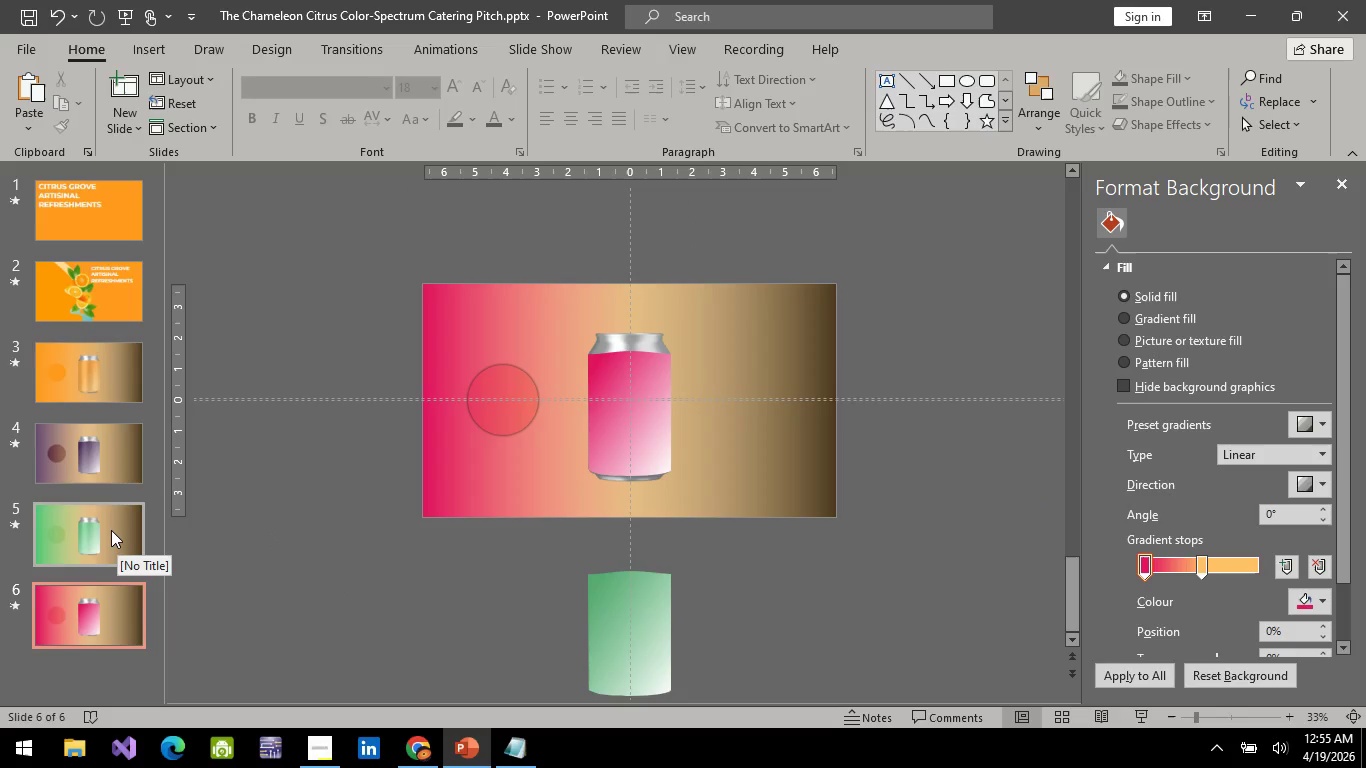 
left_click([97, 533])
 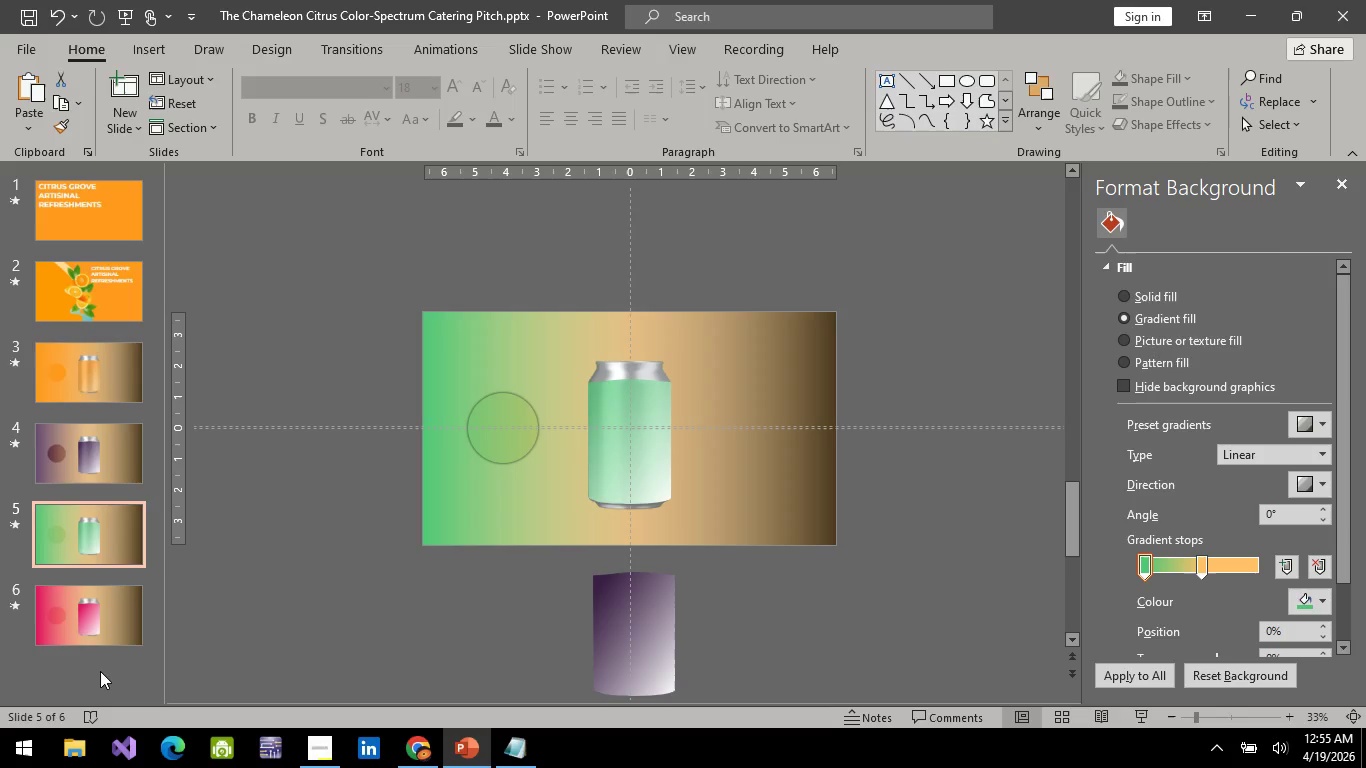 
wait(22.39)
 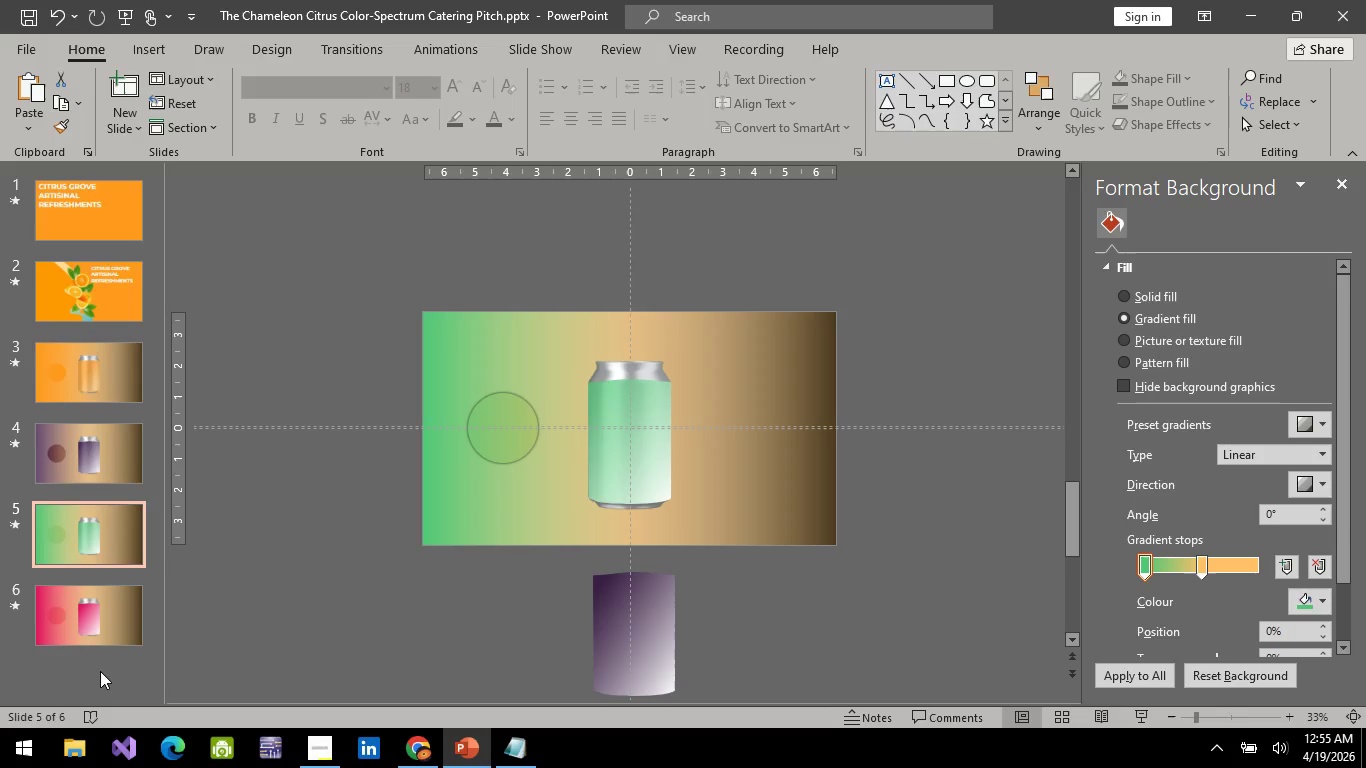 
double_click([103, 416])
 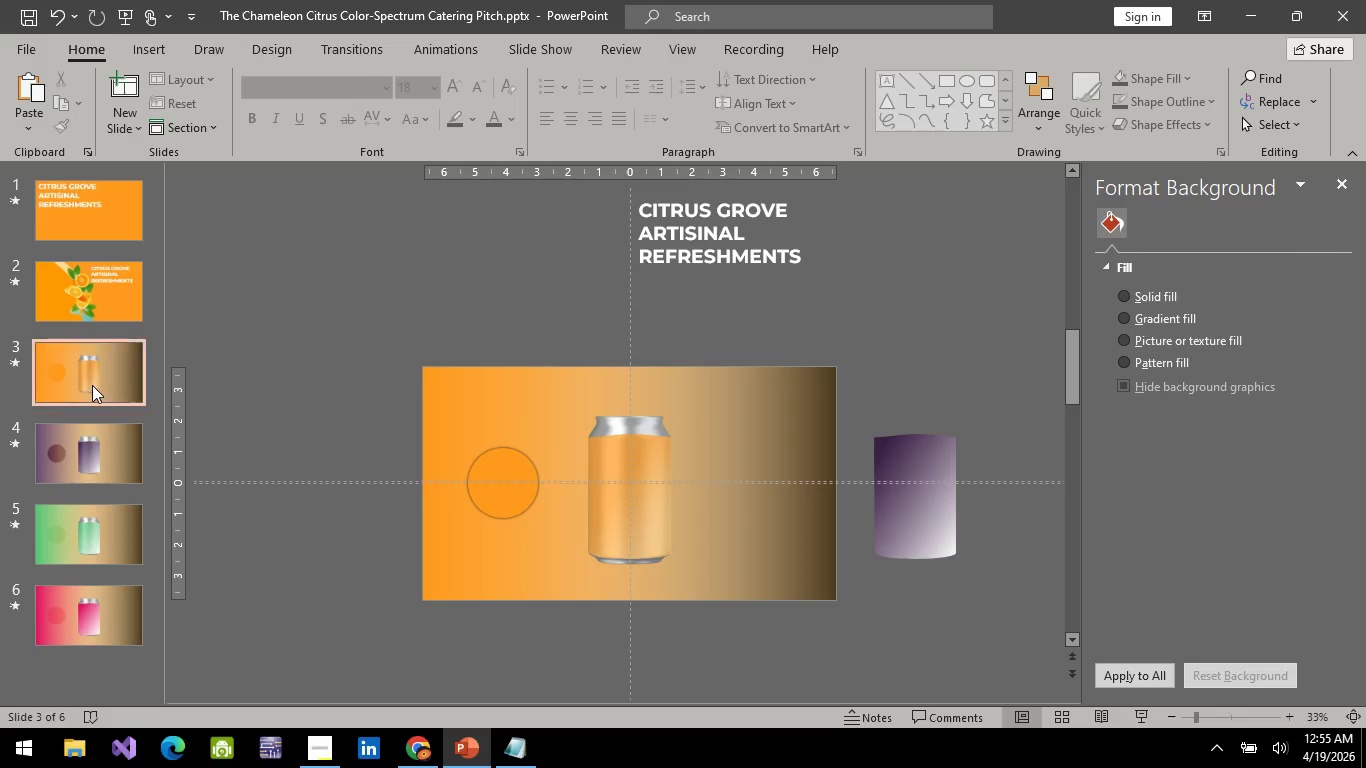 
triple_click([92, 385])
 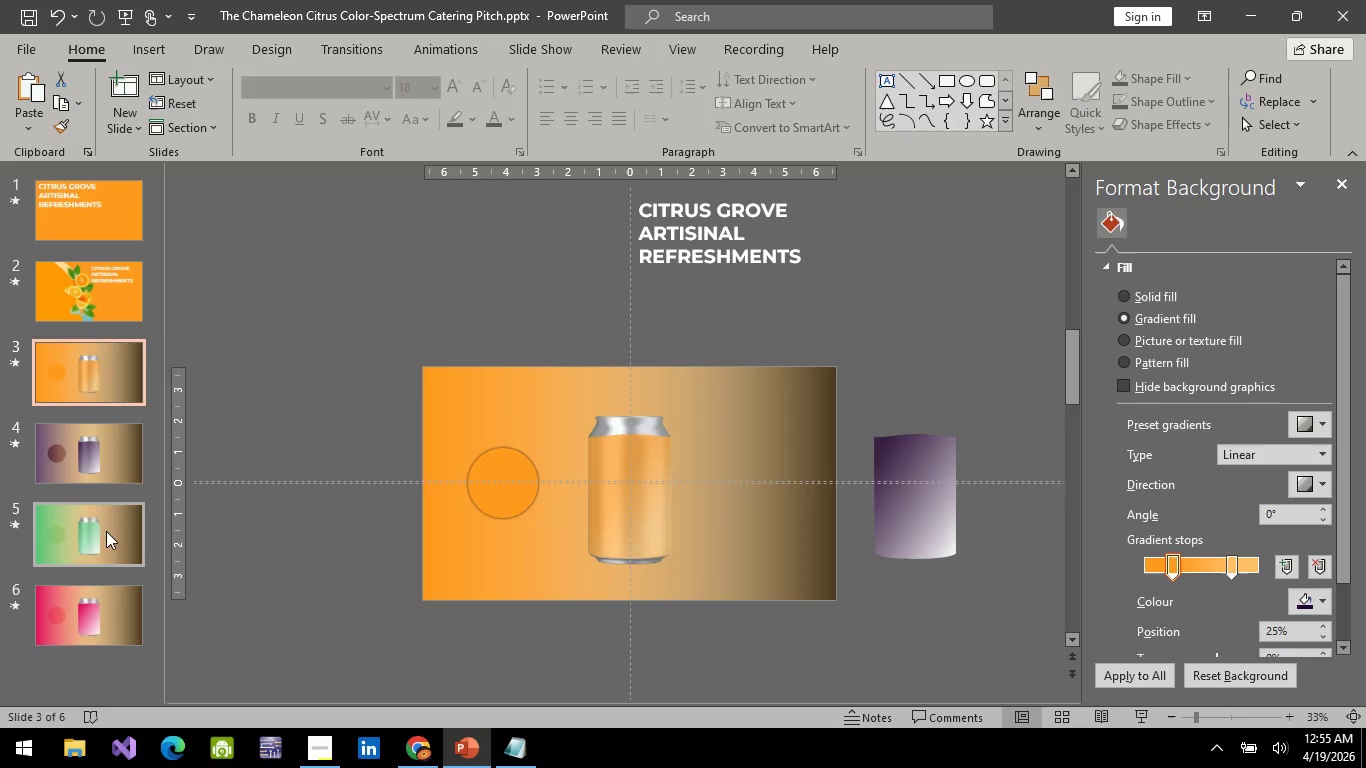 
left_click([86, 476])
 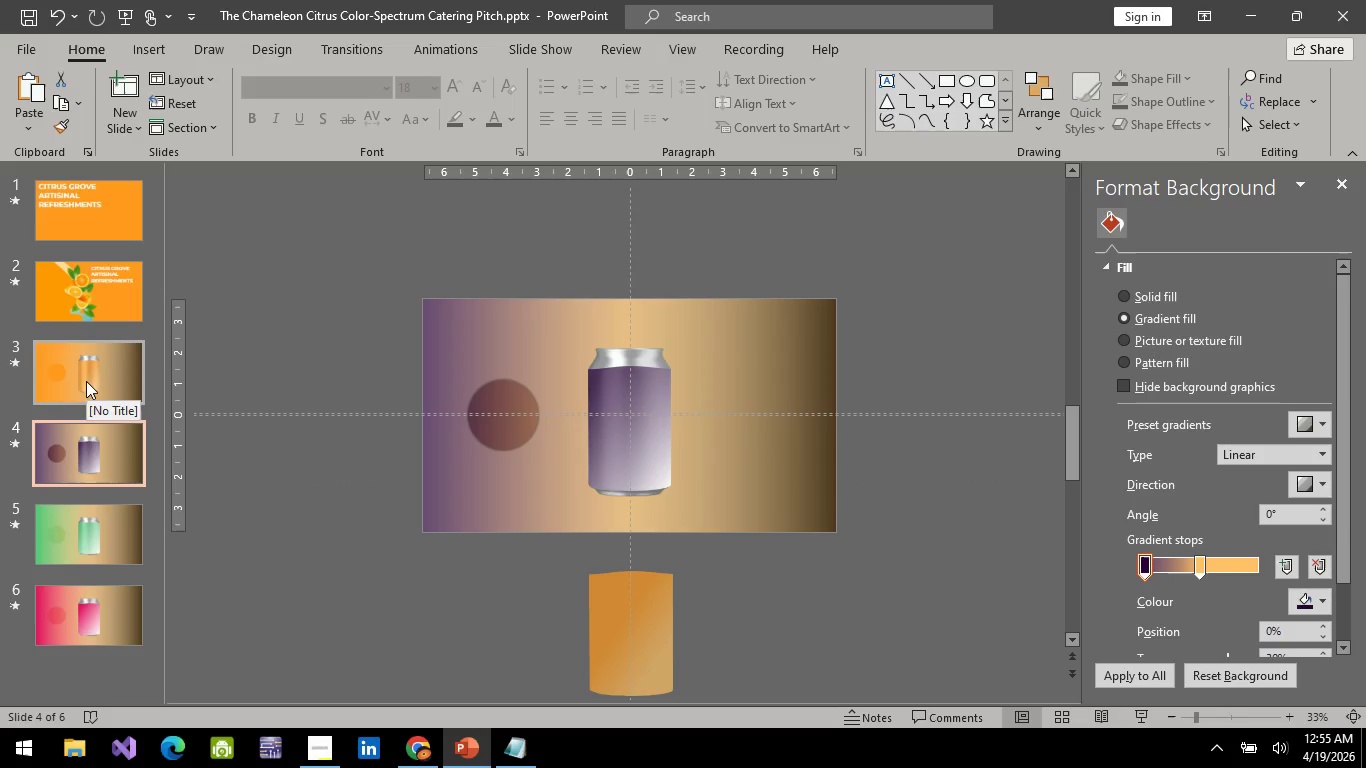 
left_click([103, 462])
 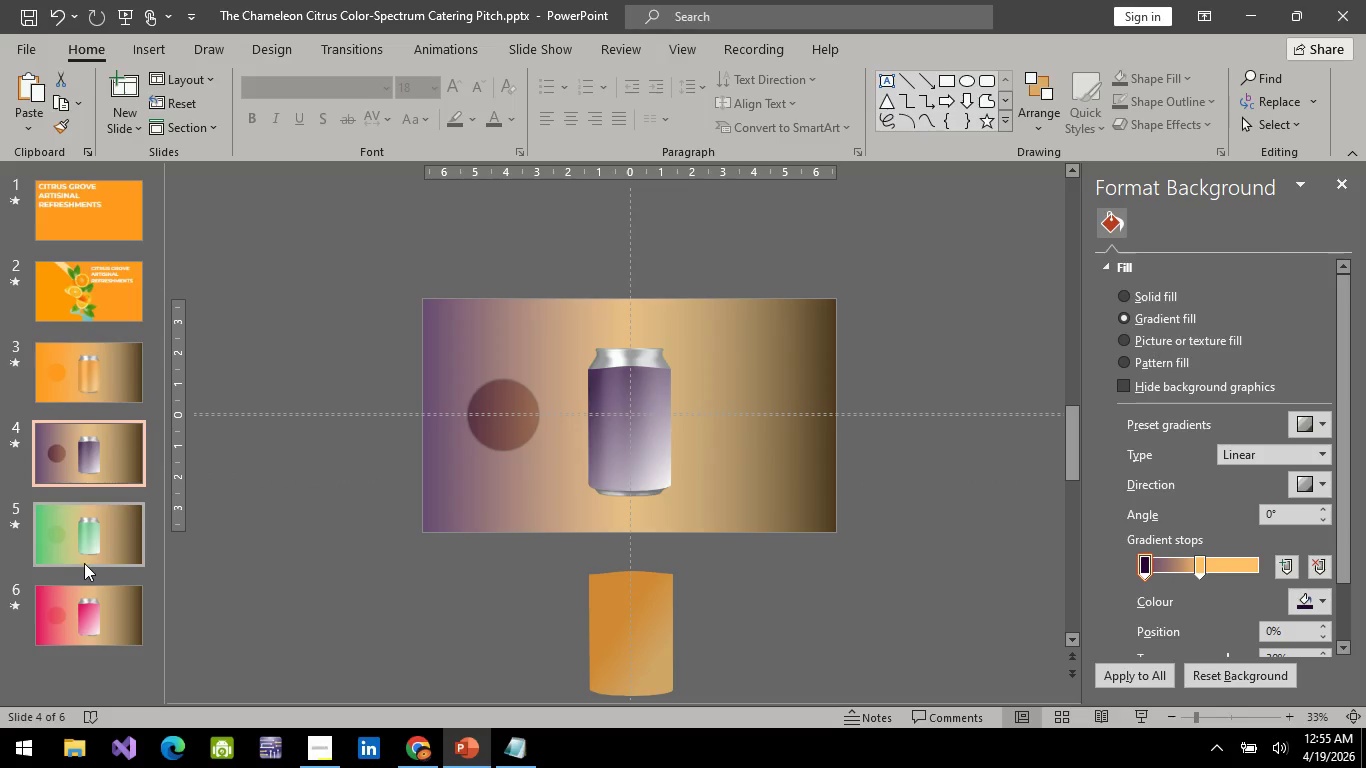 
left_click([82, 559])
 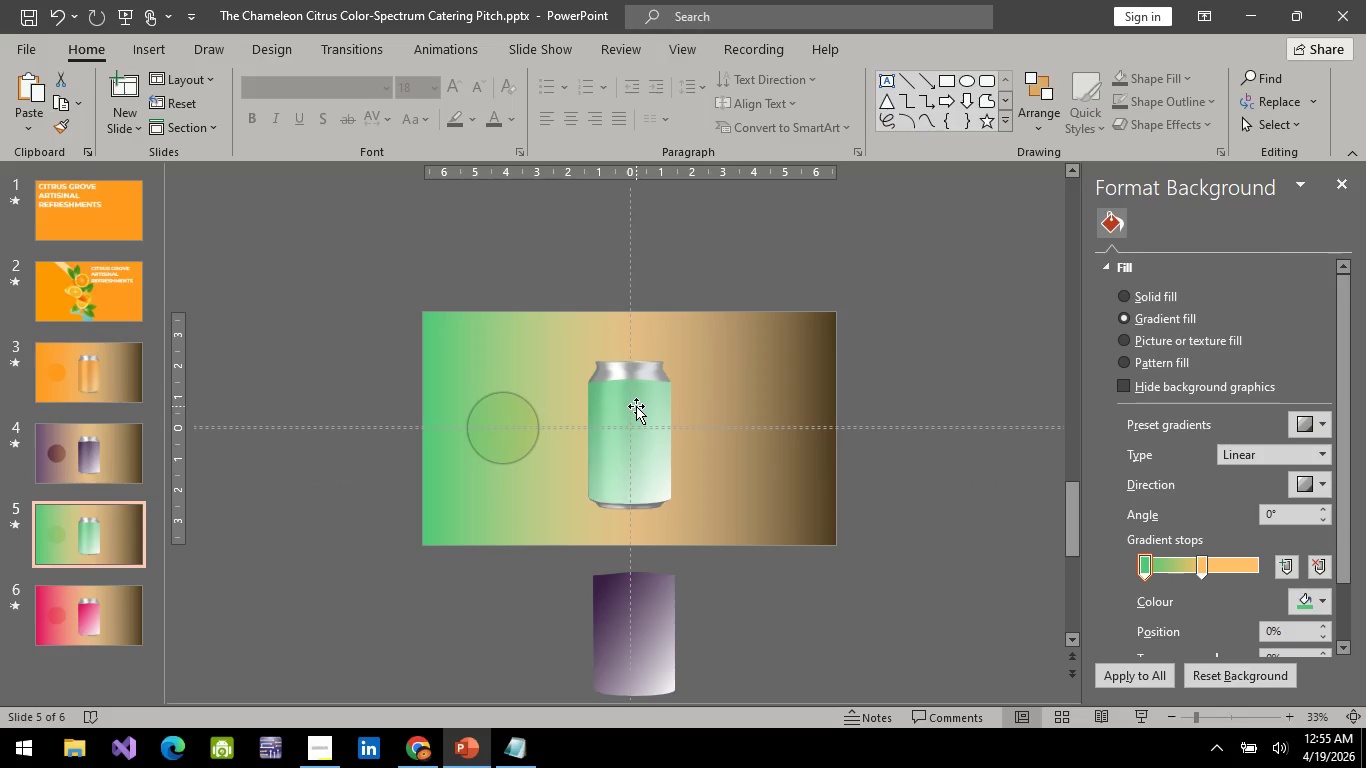 
left_click([637, 449])
 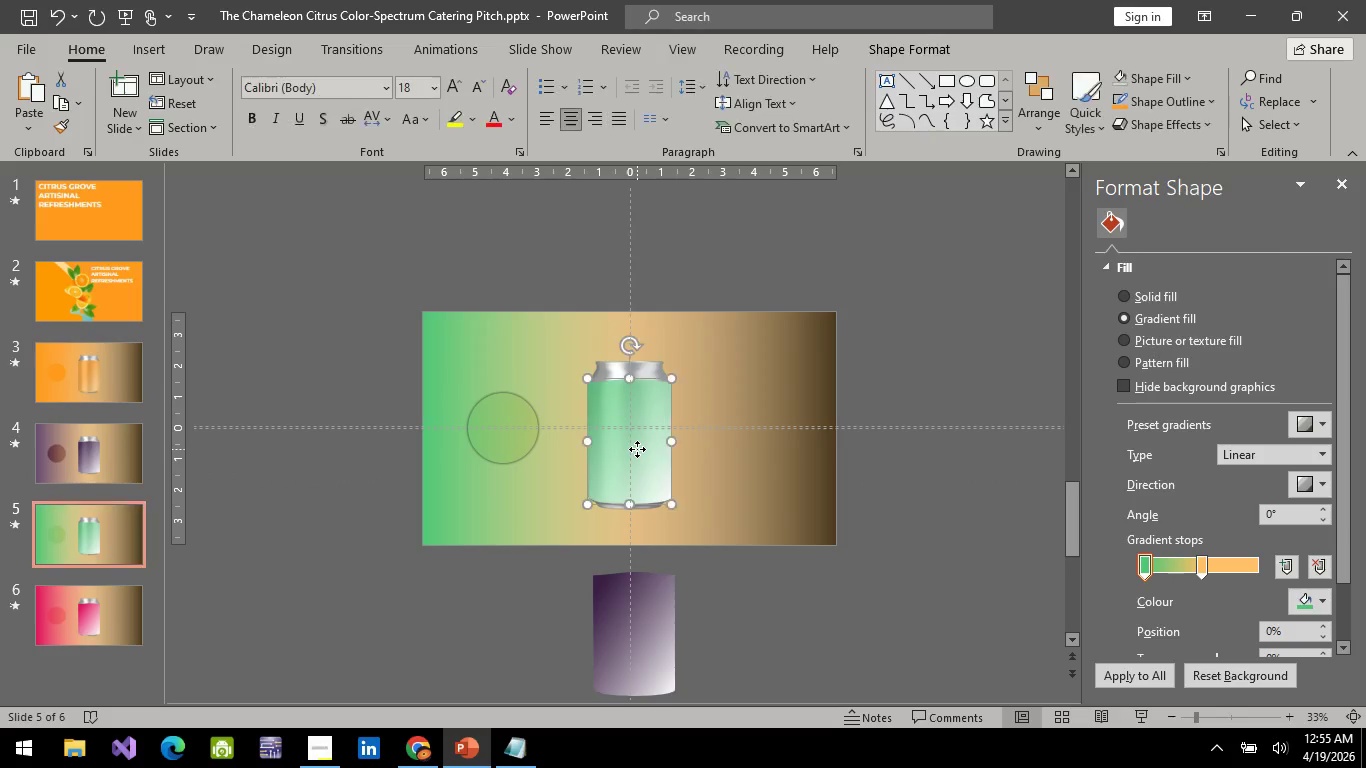 
key(Control+C)
 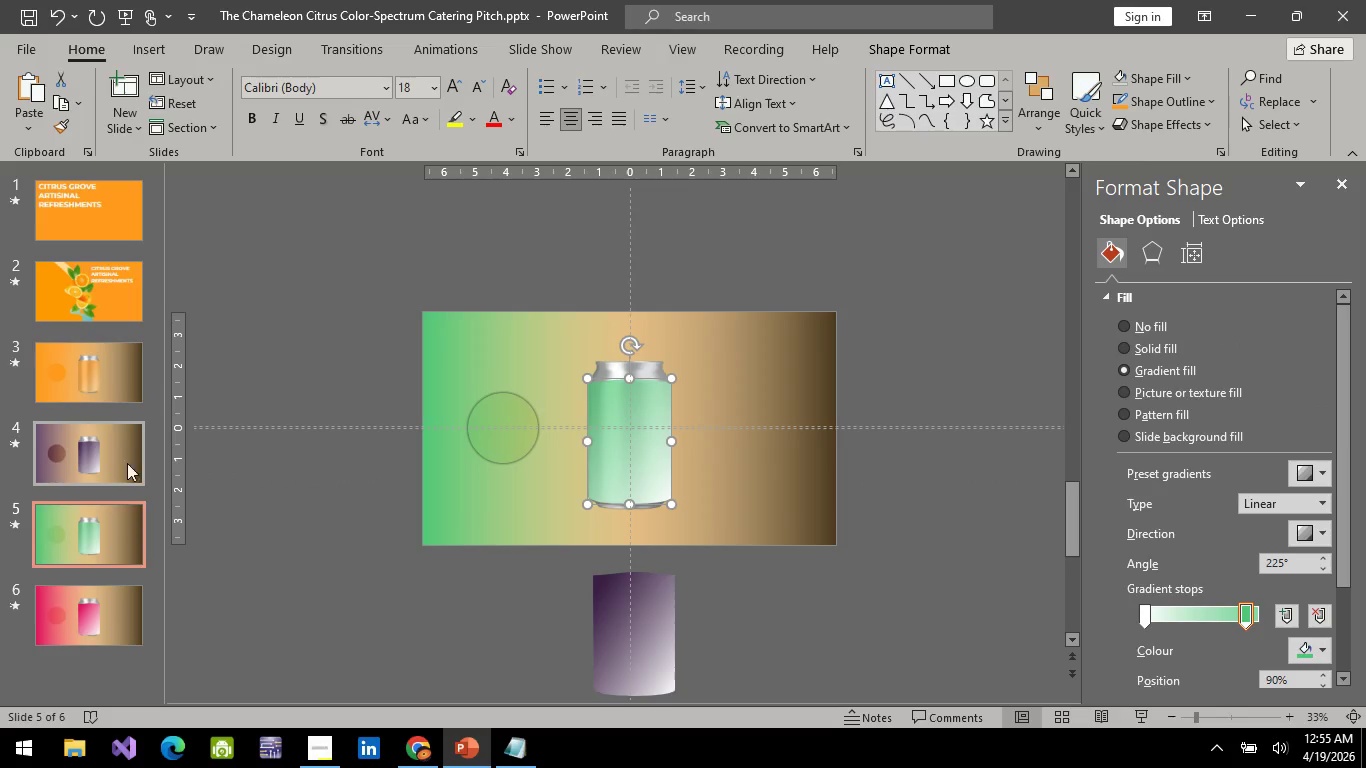 
left_click([122, 470])
 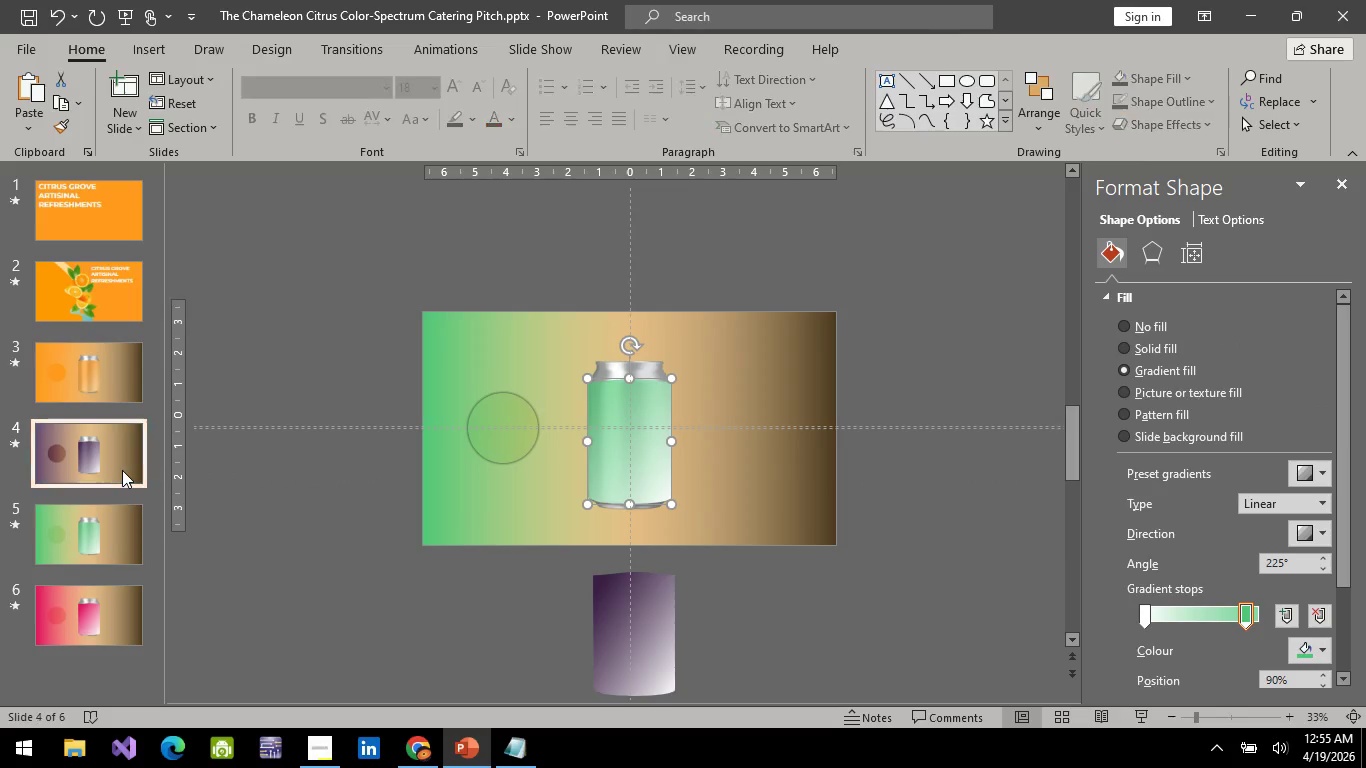 
key(Control+V)
 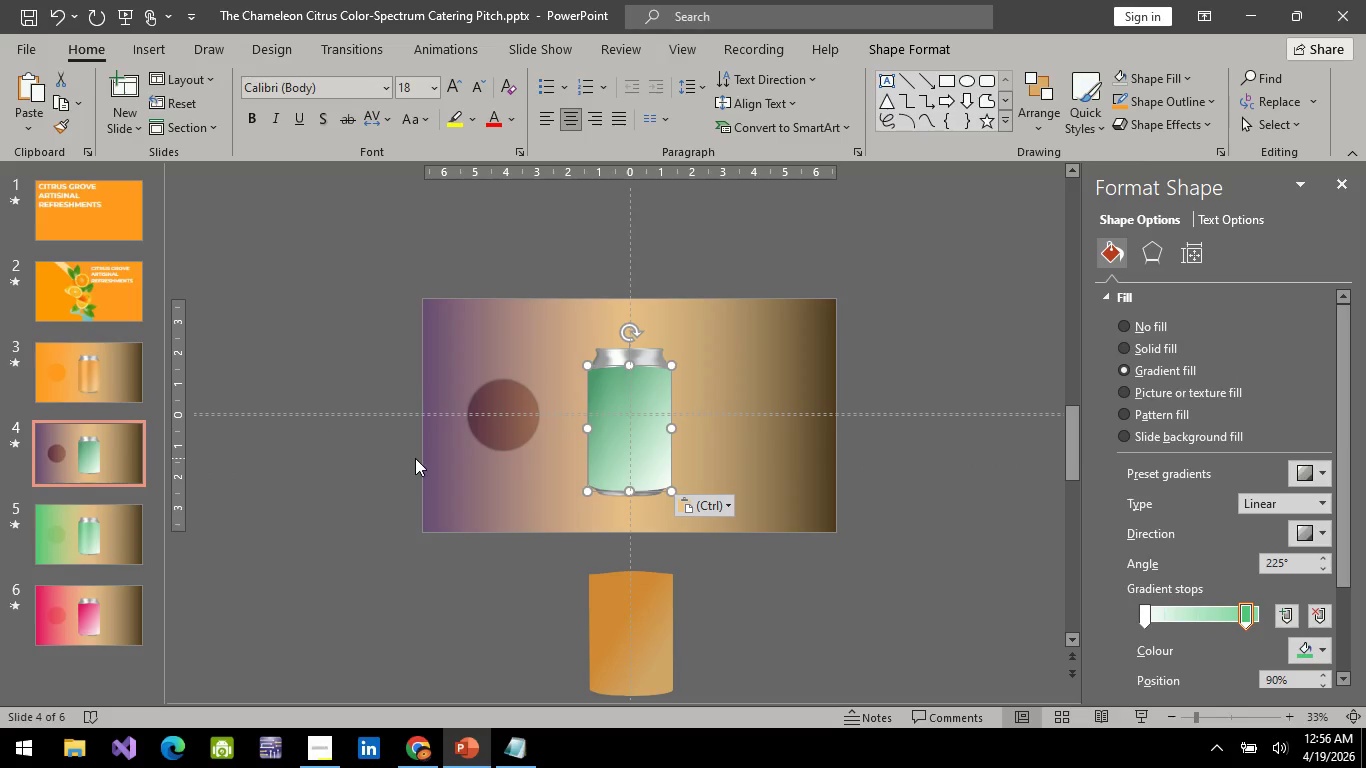 
hold_key(key=ArrowRight, duration=1.39)
 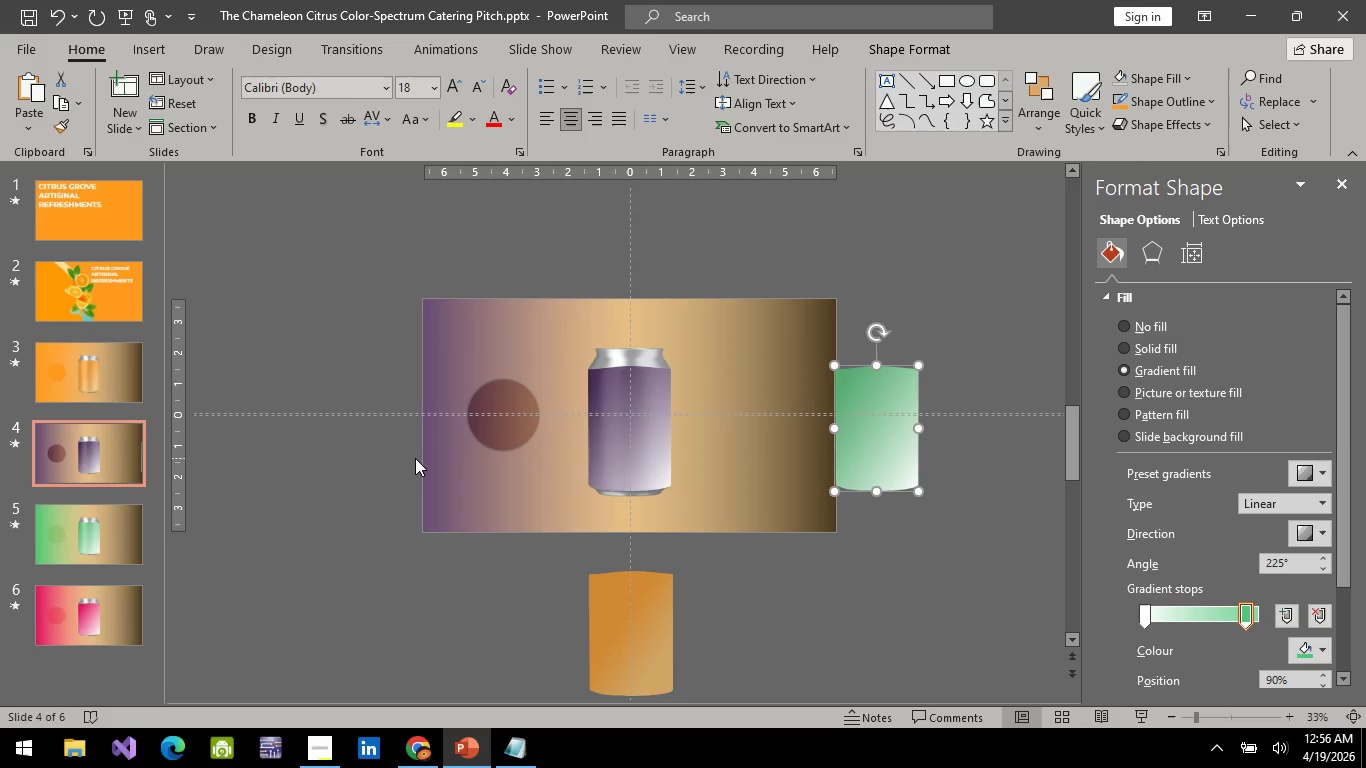 
hold_key(key=ArrowRight, duration=0.59)
 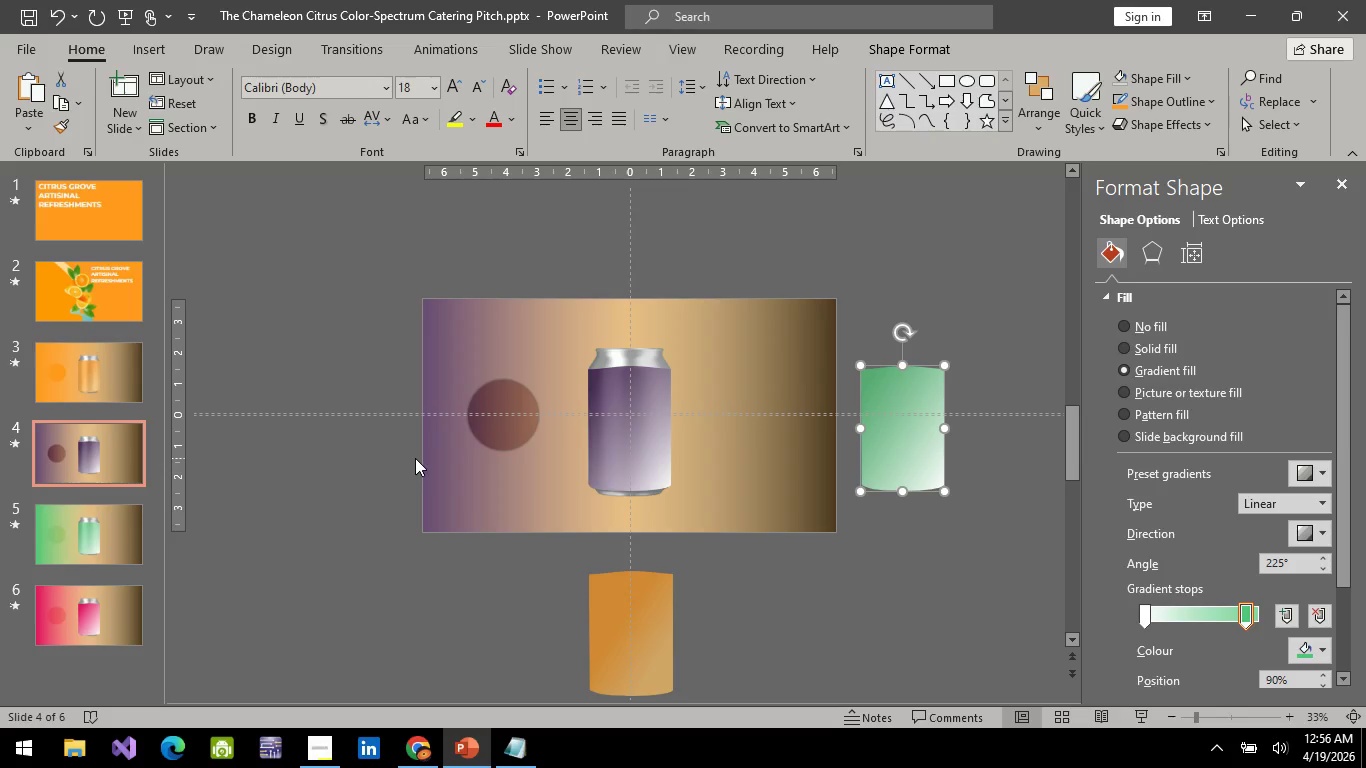 
key(ArrowRight)
 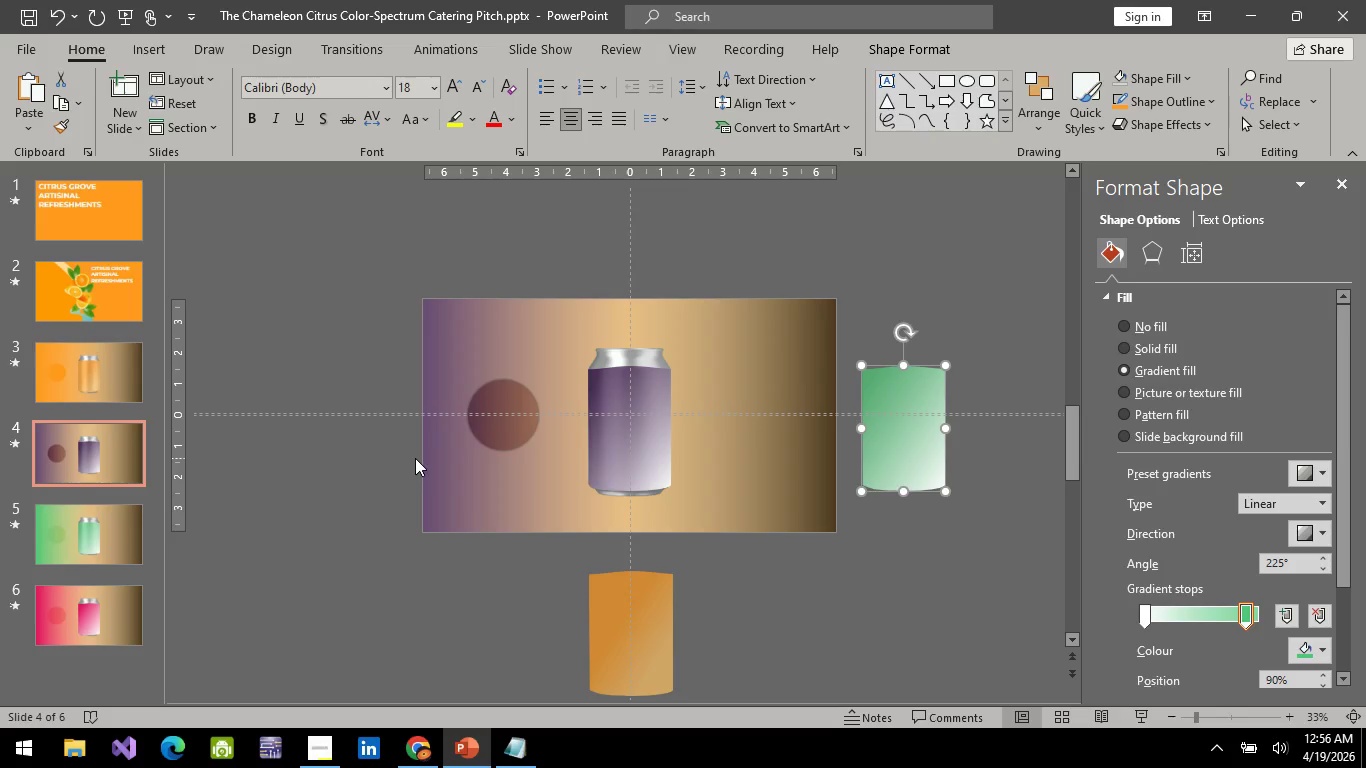 
key(ArrowRight)
 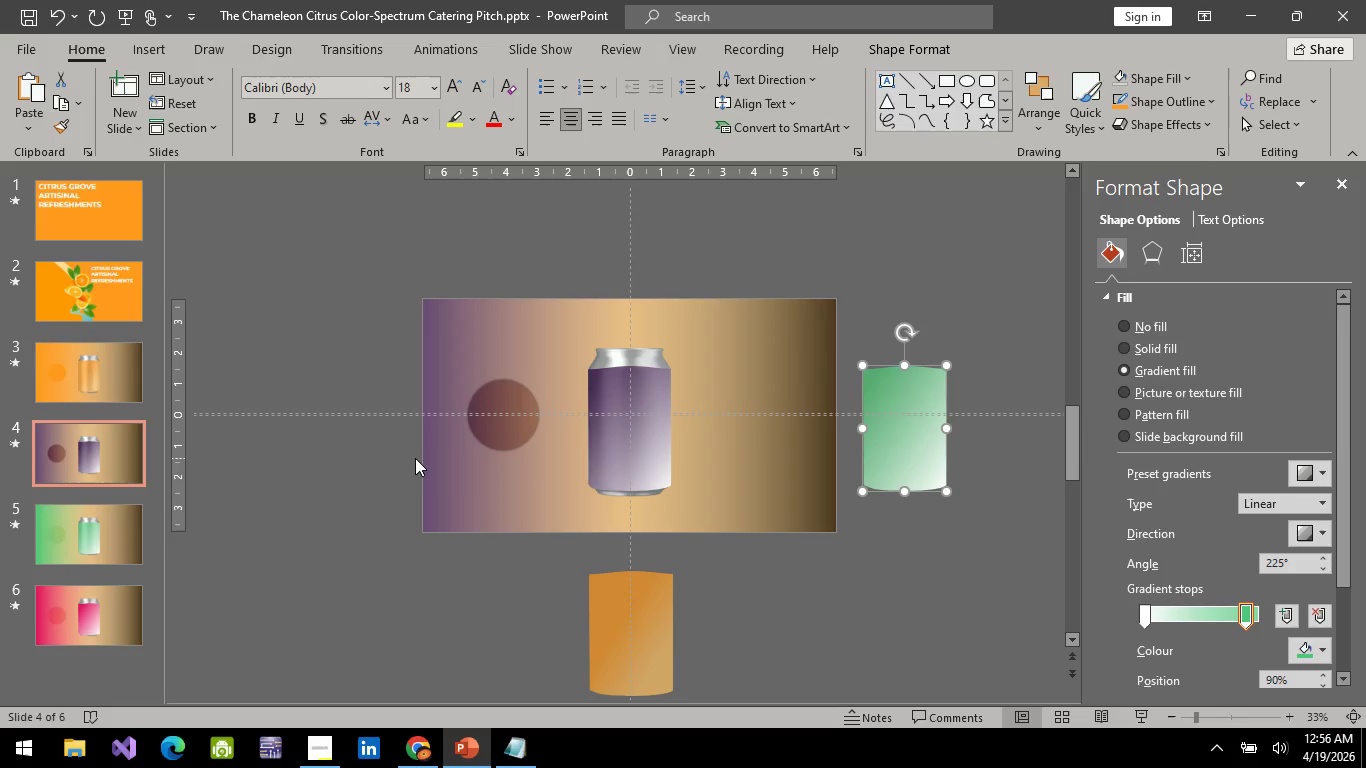 
key(ArrowRight)
 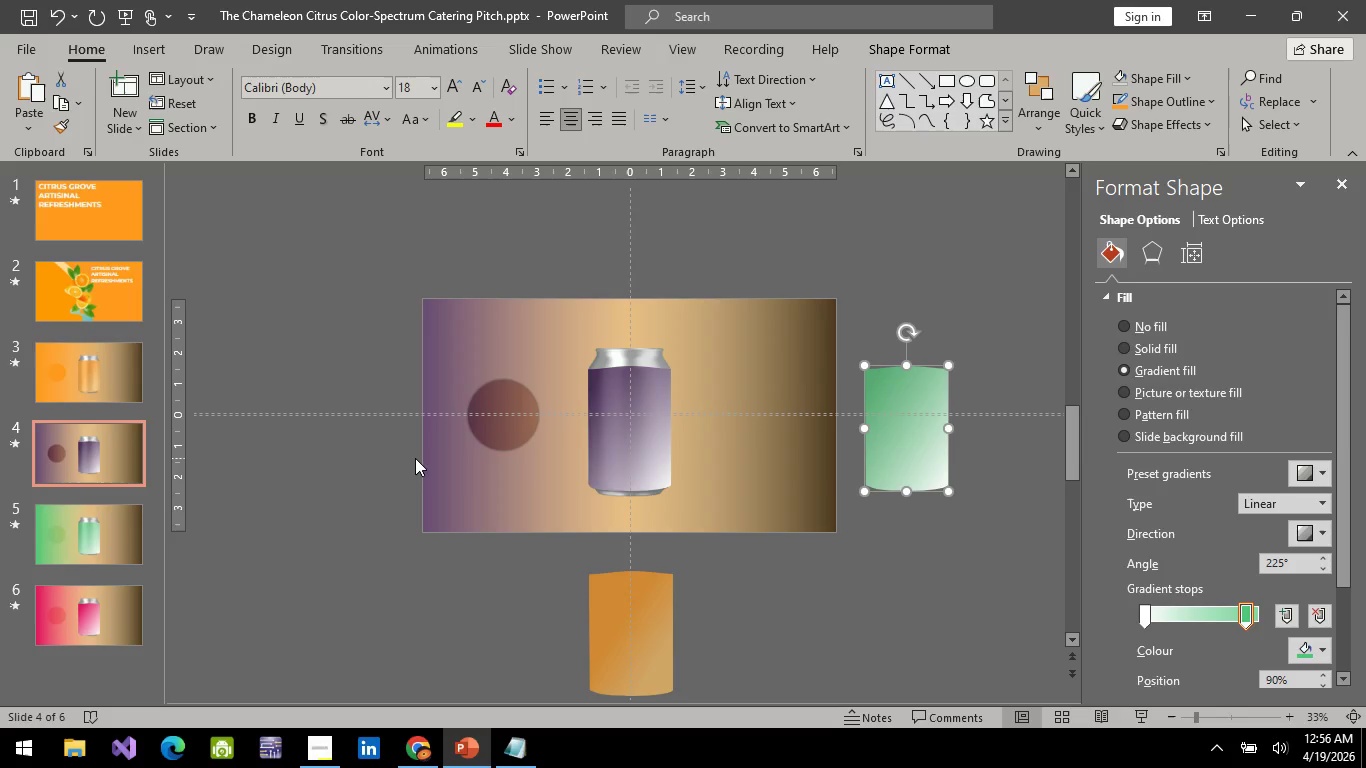 
key(ArrowRight)
 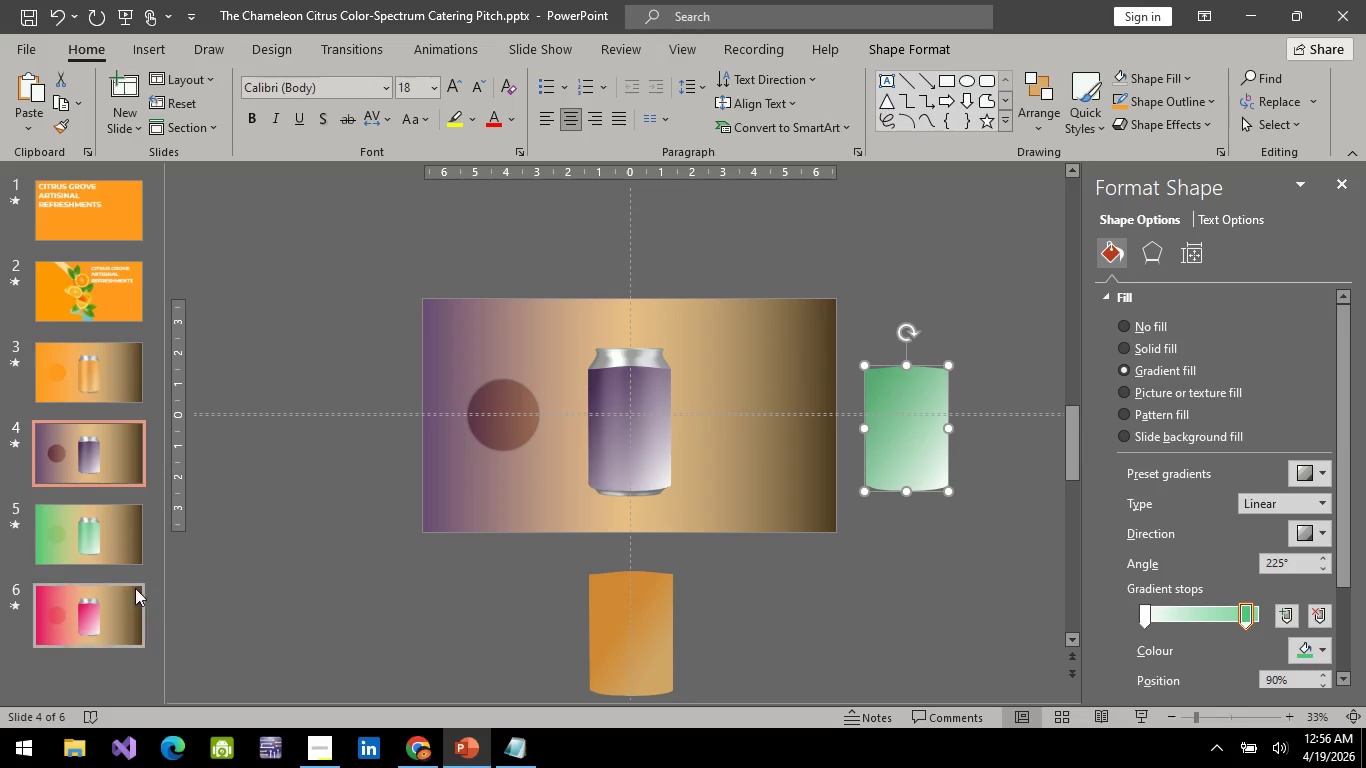 
mouse_move([89, 542])
 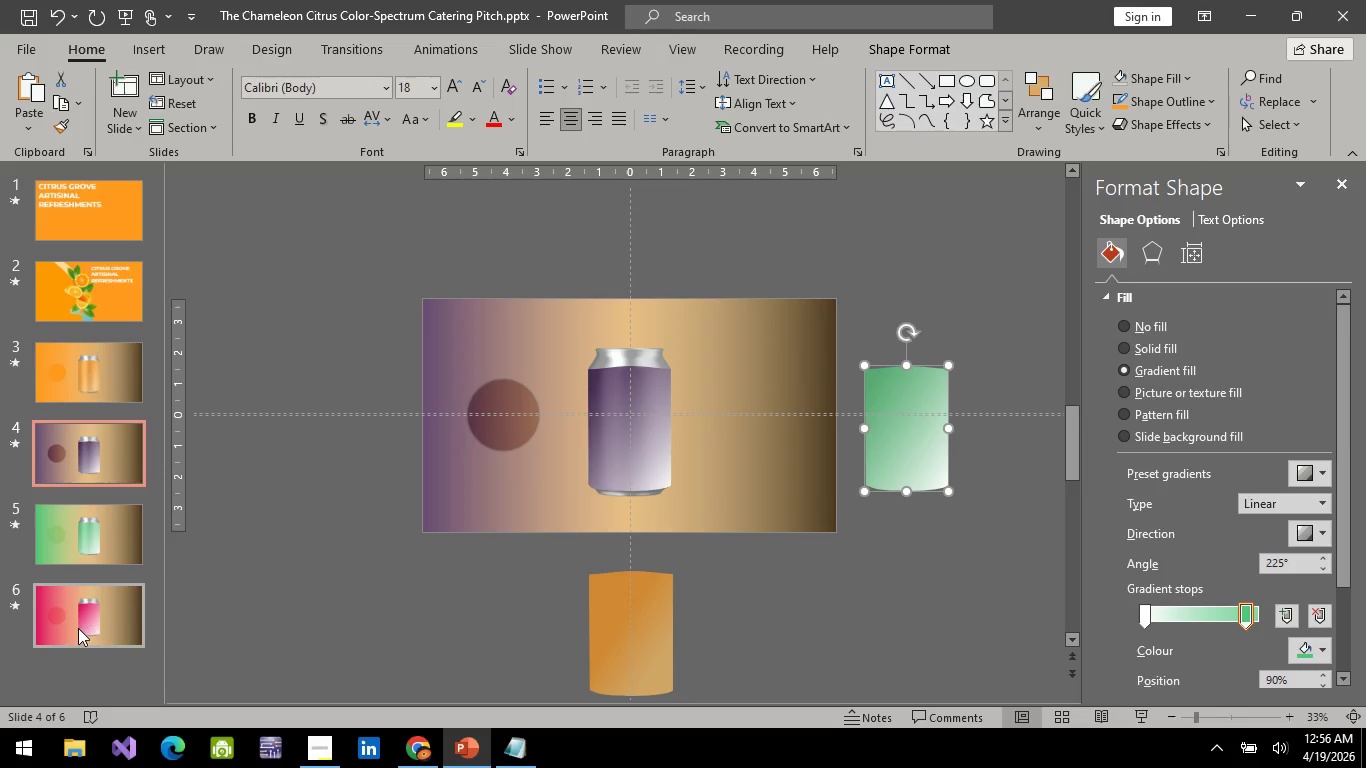 
left_click([78, 628])
 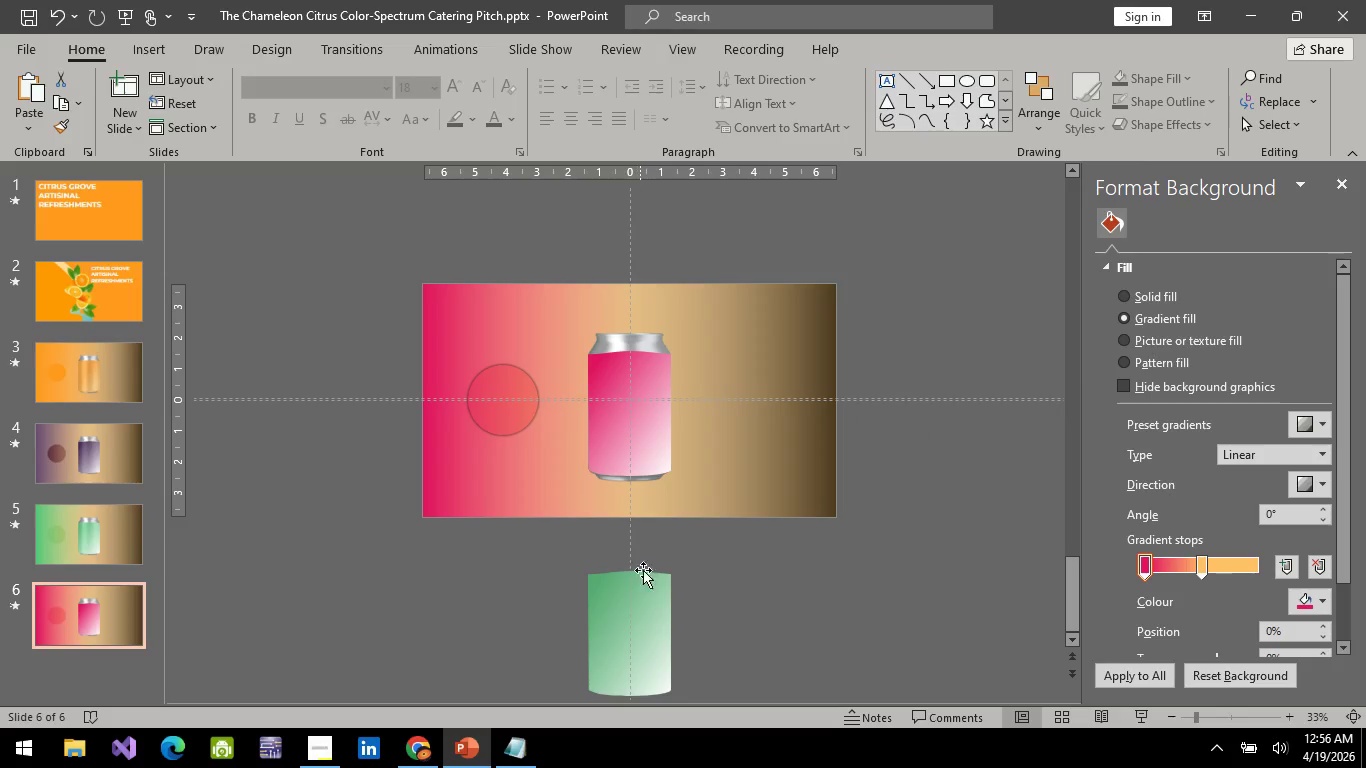 
left_click([639, 614])
 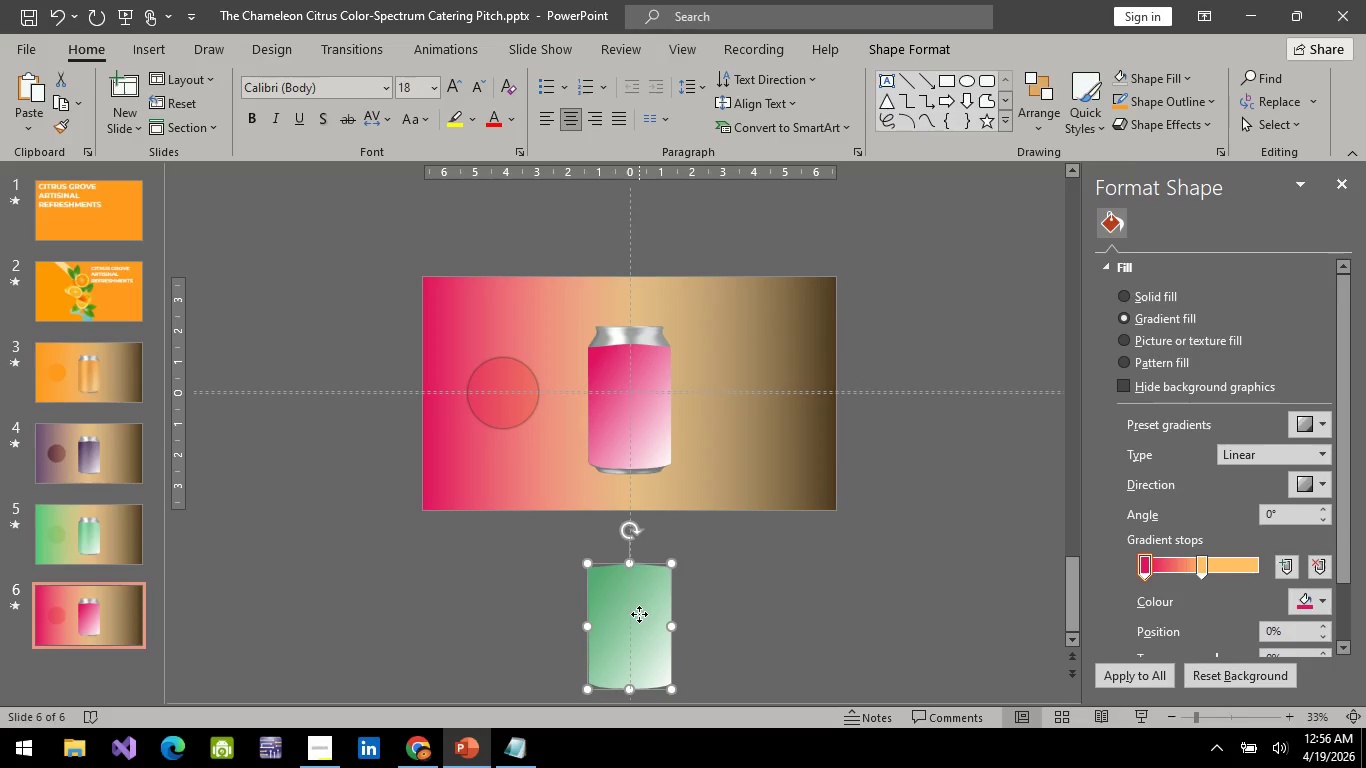 
key(Control+C)
 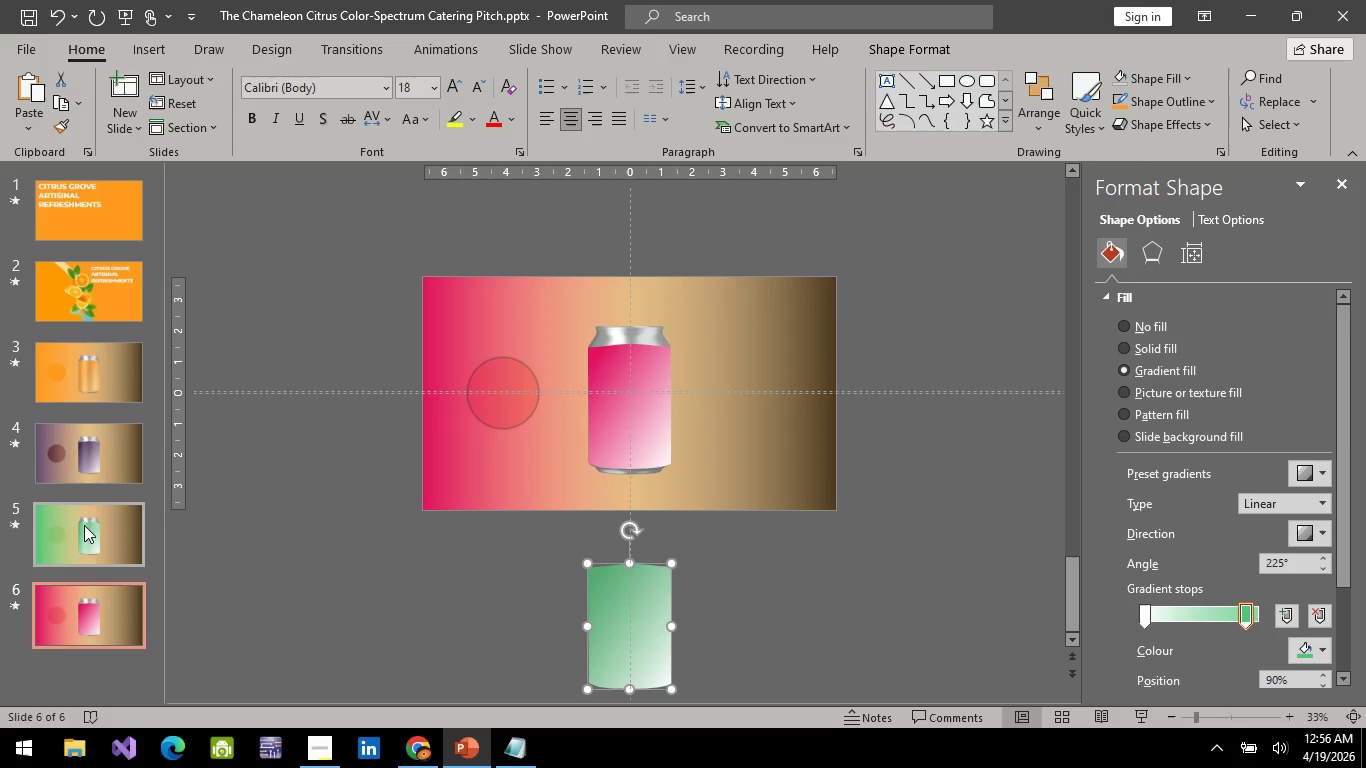 
mouse_move([93, 541])
 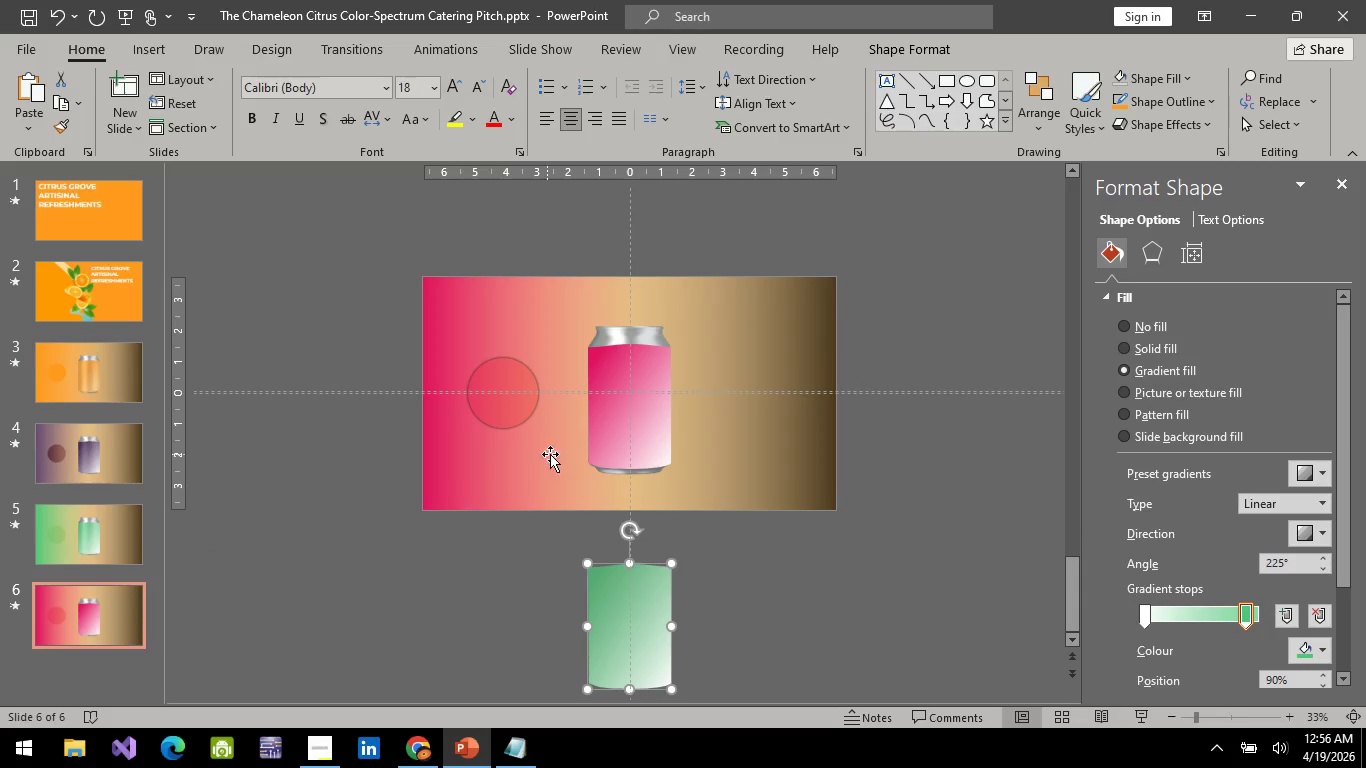 
left_click([651, 428])
 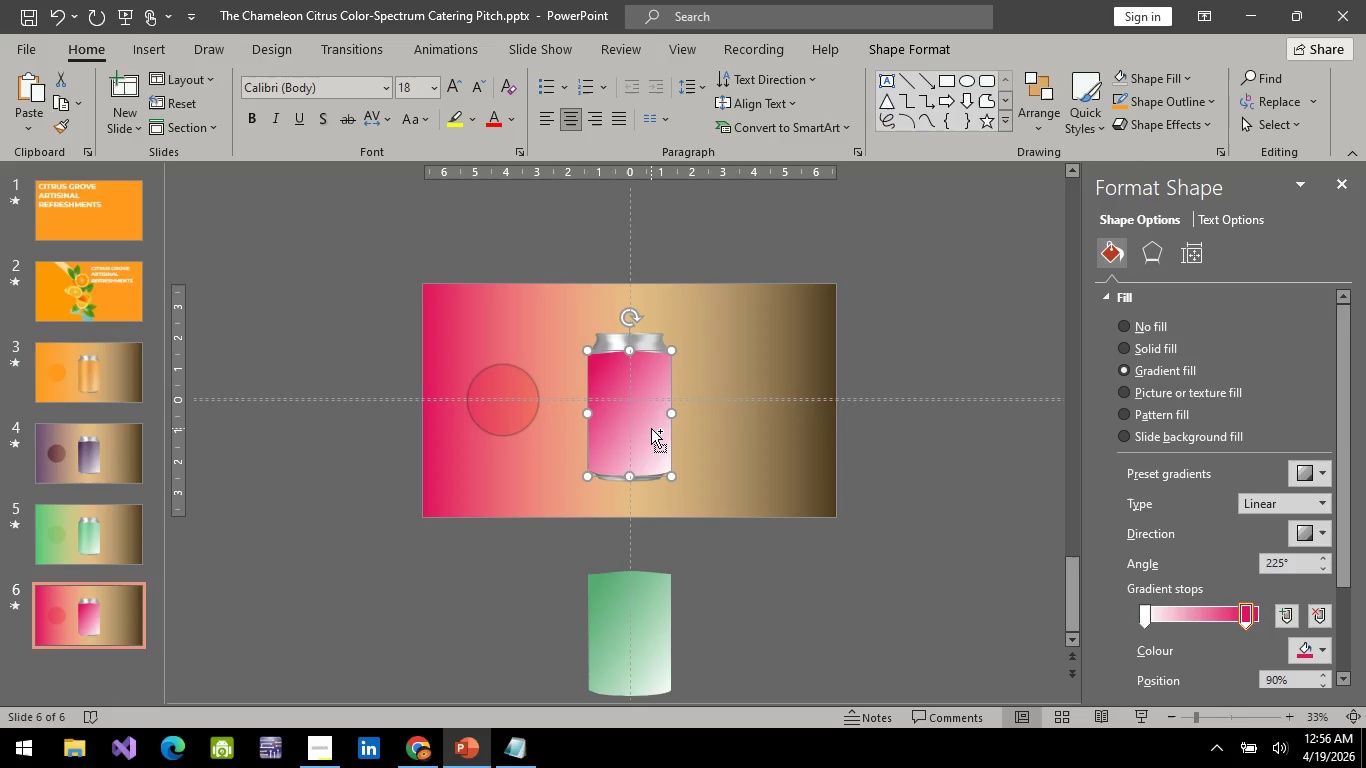 
key(Control+C)
 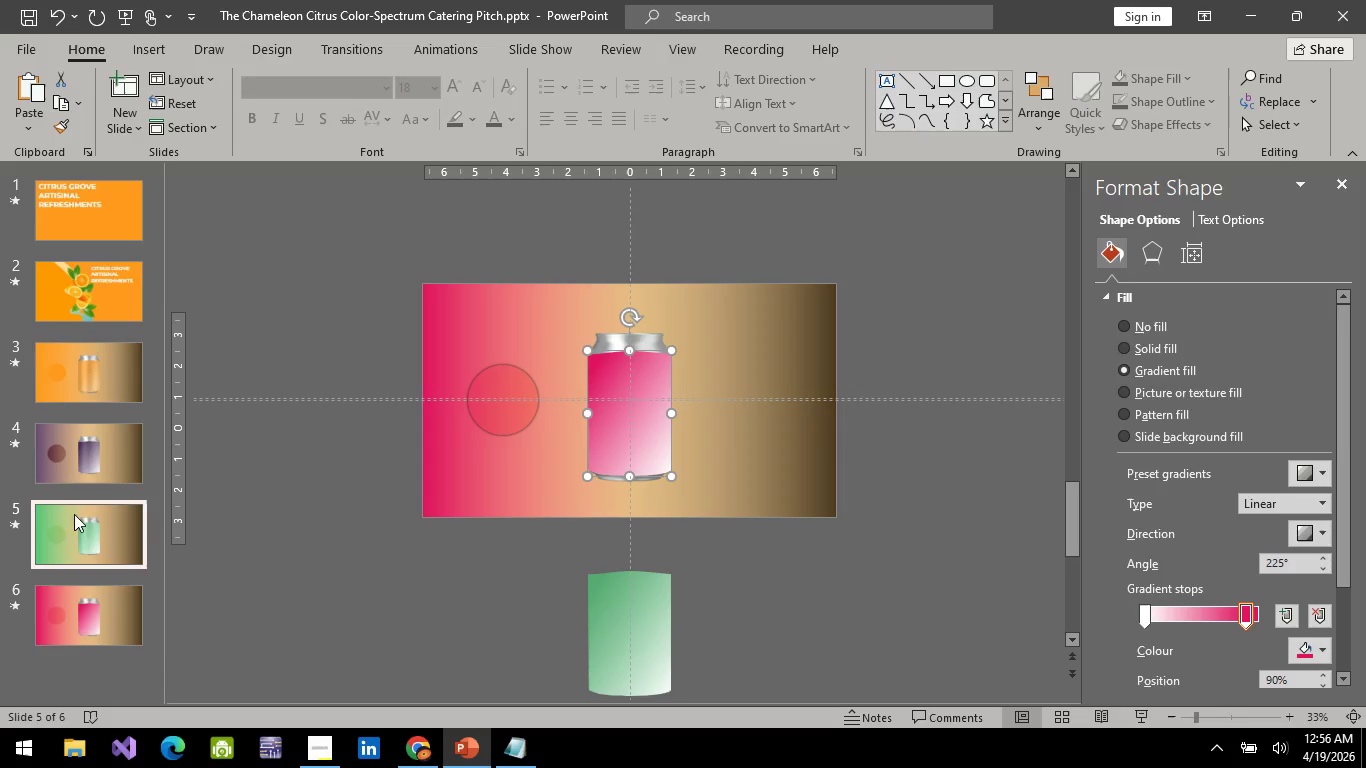 
key(Control+V)
 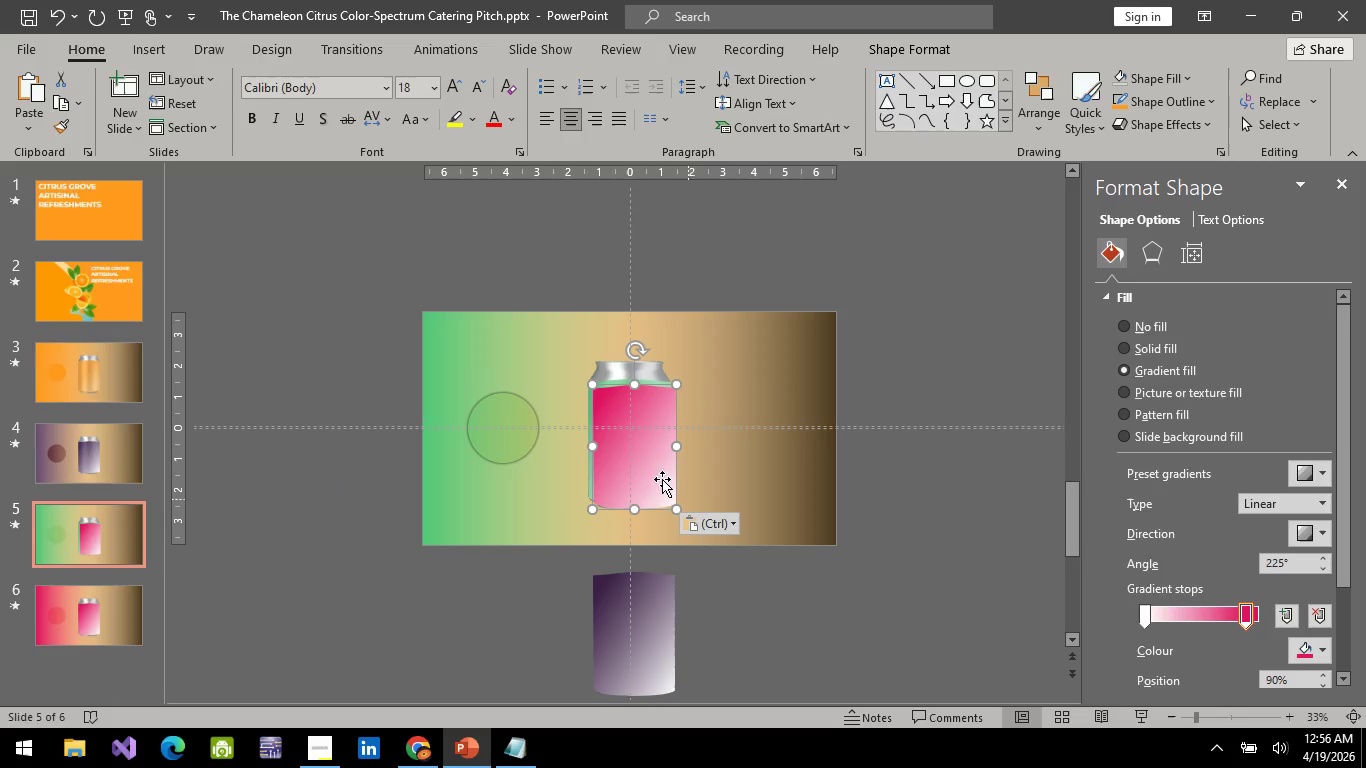 
left_click_drag(start_coordinate=[643, 453], to_coordinate=[914, 441])
 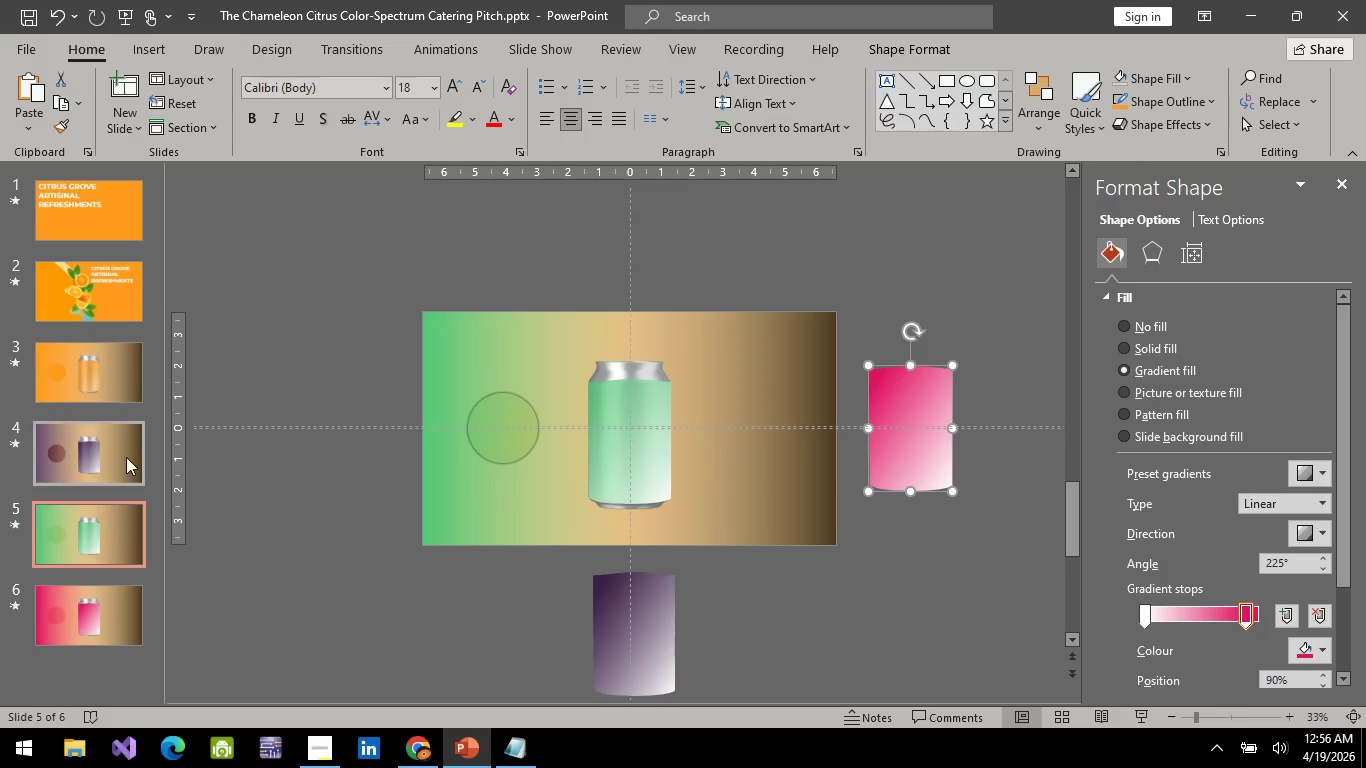 
left_click([113, 455])
 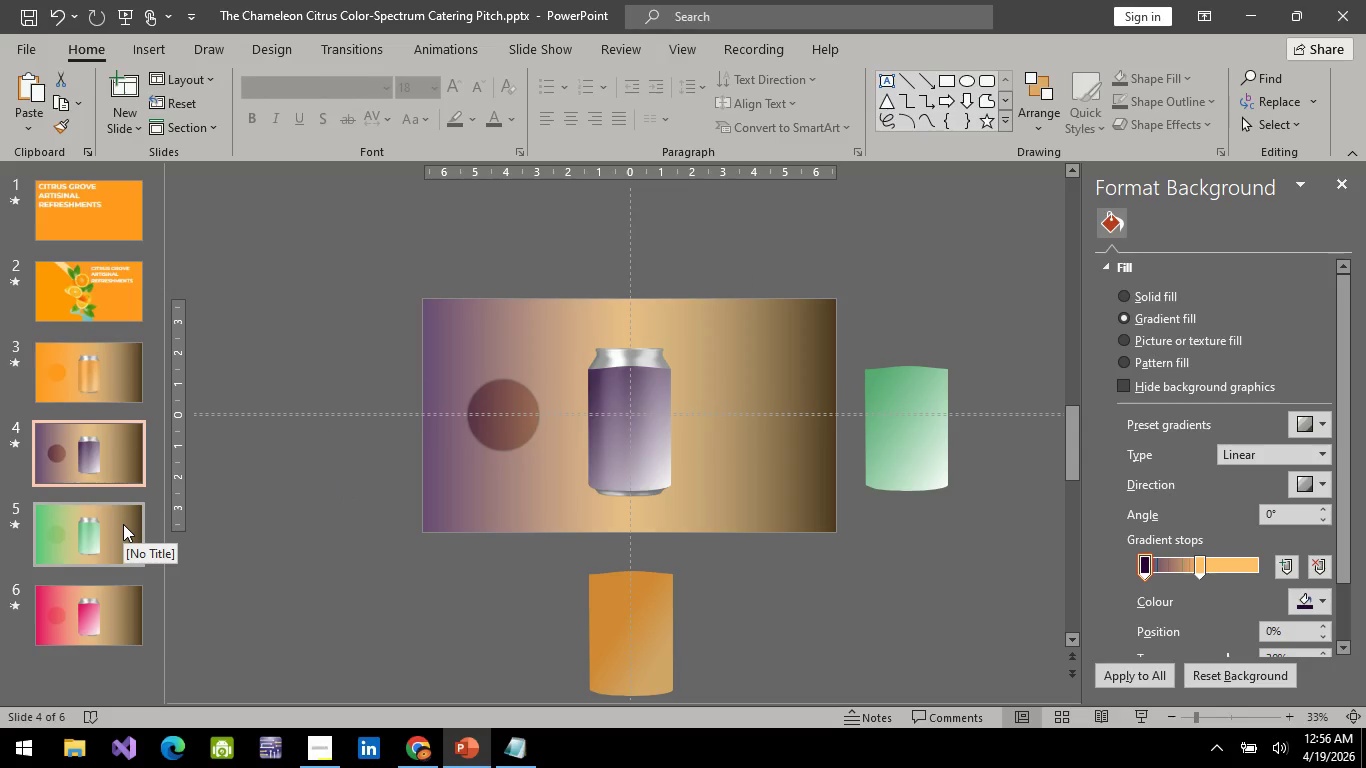 
left_click([123, 524])
 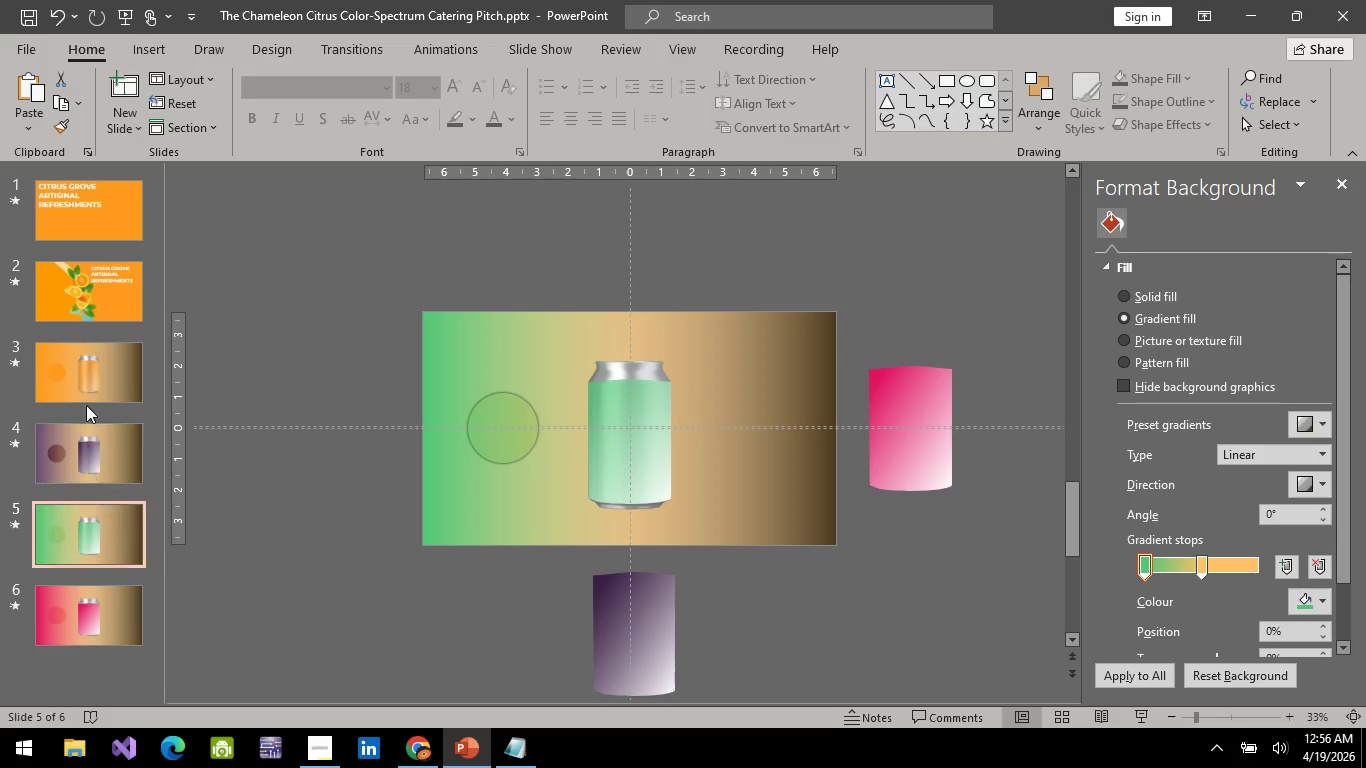 
left_click([89, 386])
 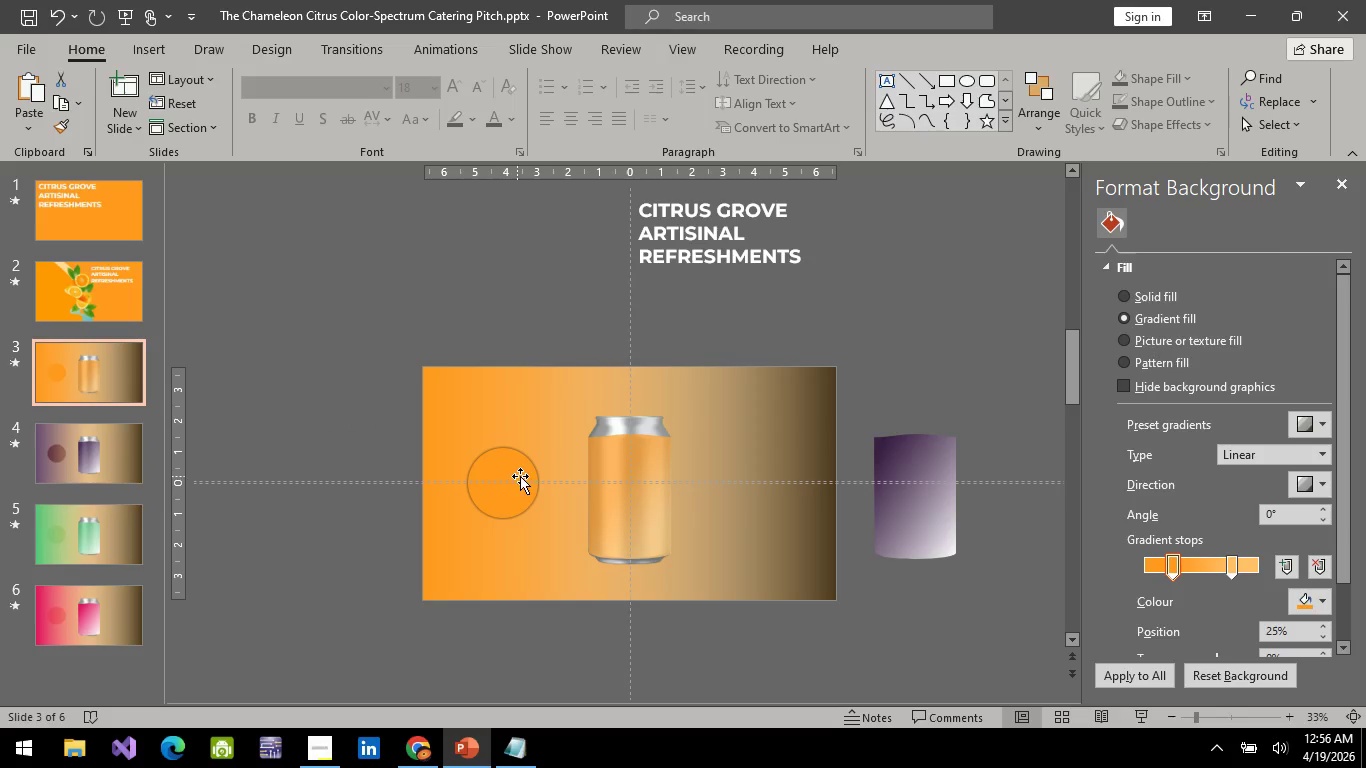 
left_click([141, 456])
 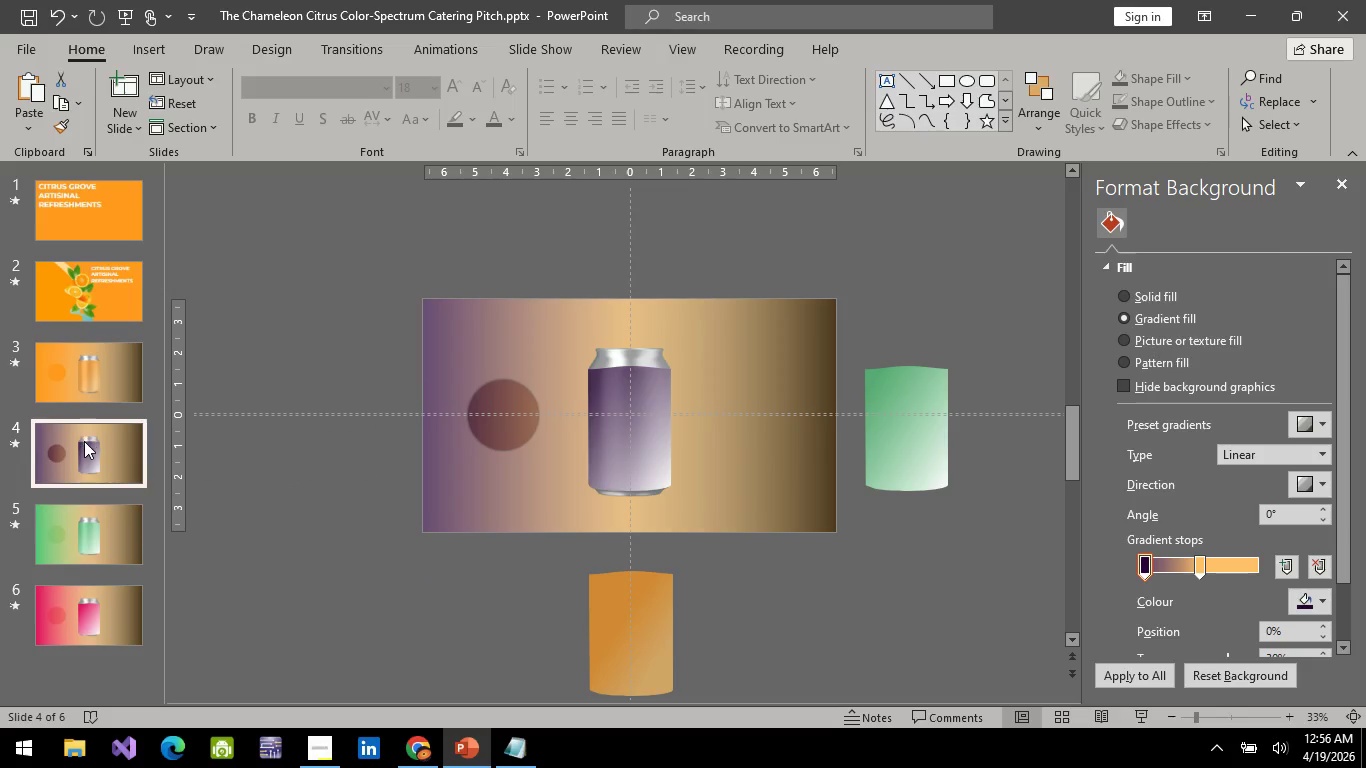 
double_click([116, 544])
 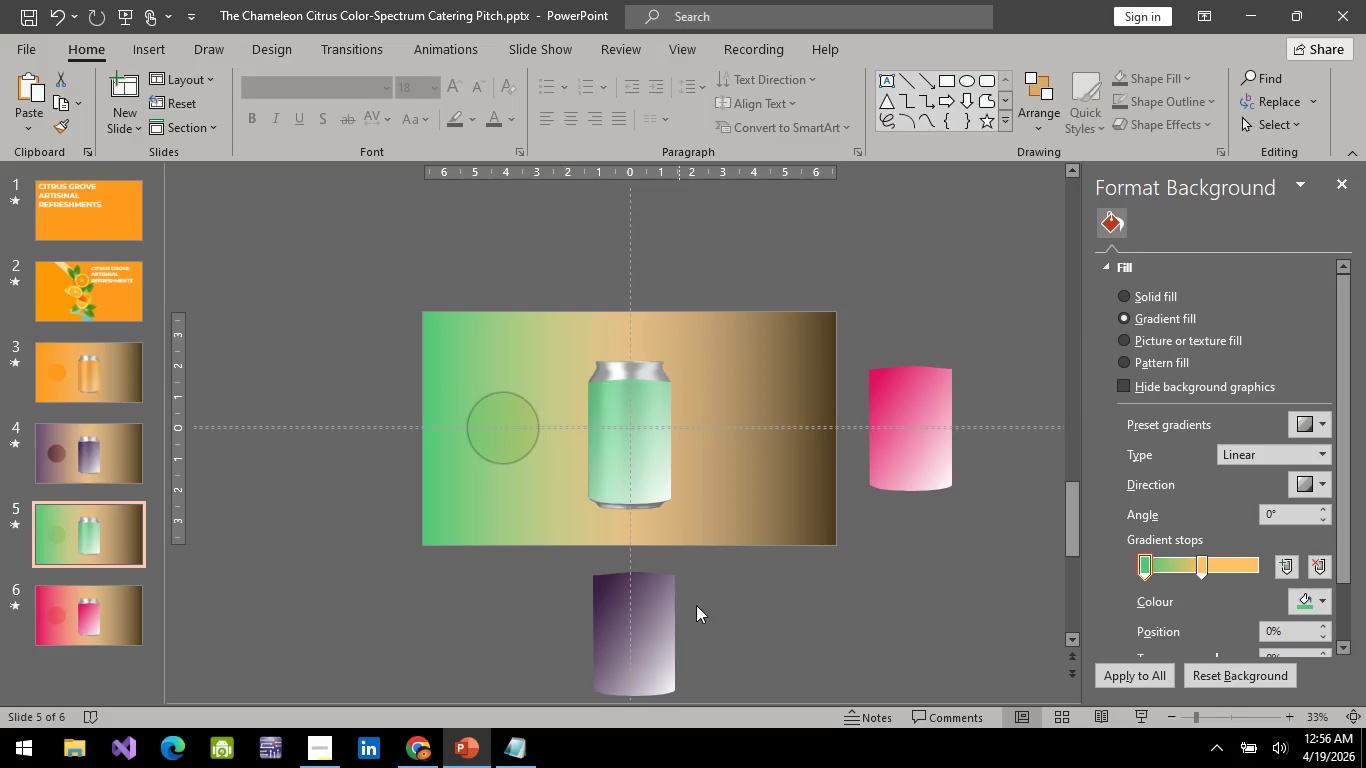 
left_click_drag(start_coordinate=[612, 642], to_coordinate=[607, 638])
 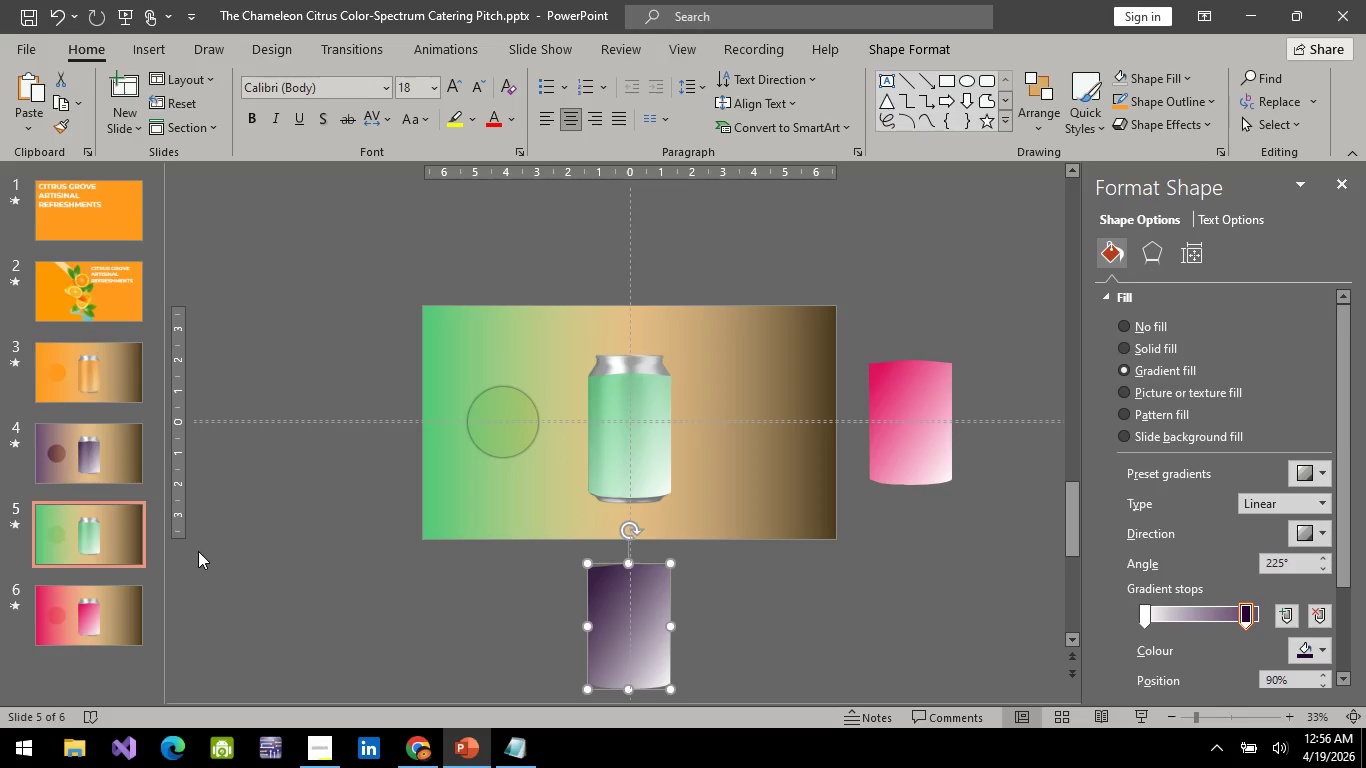 
left_click([110, 597])
 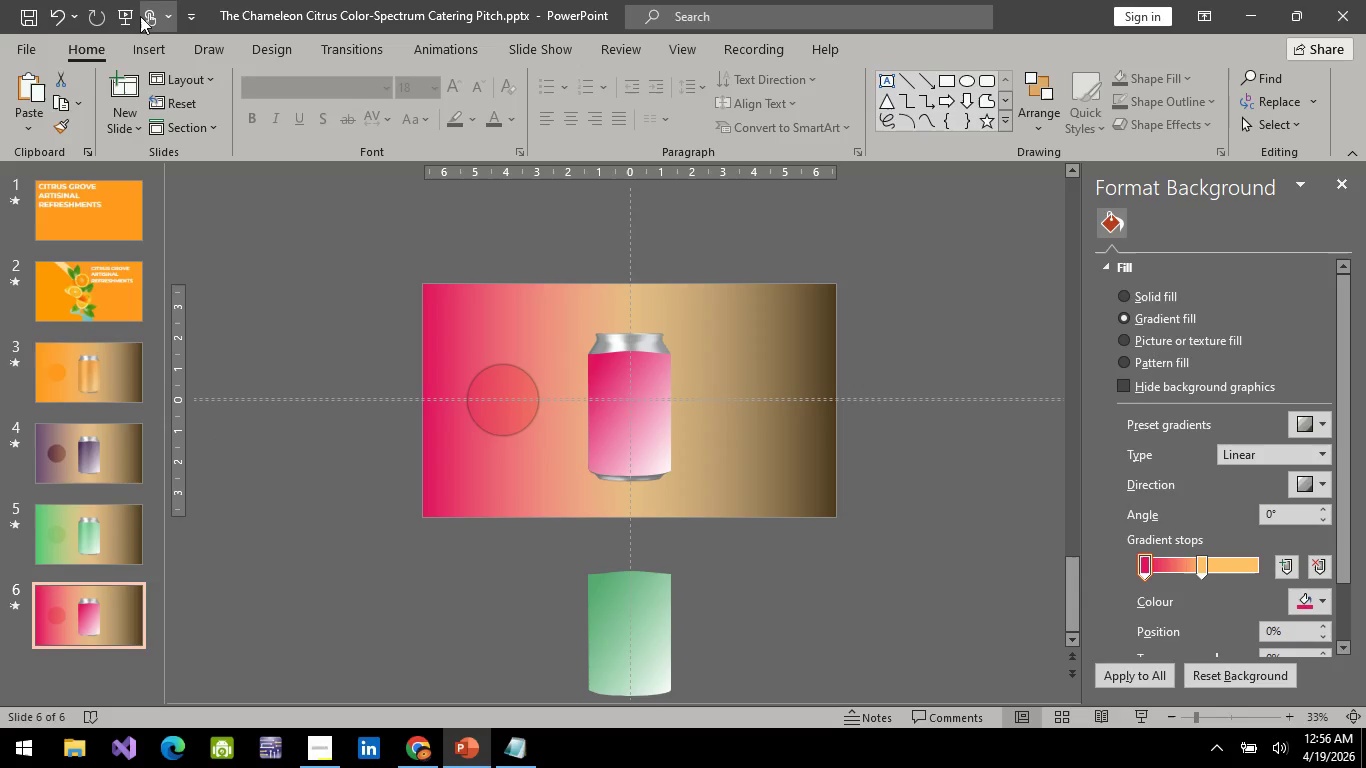 
left_click([132, 19])
 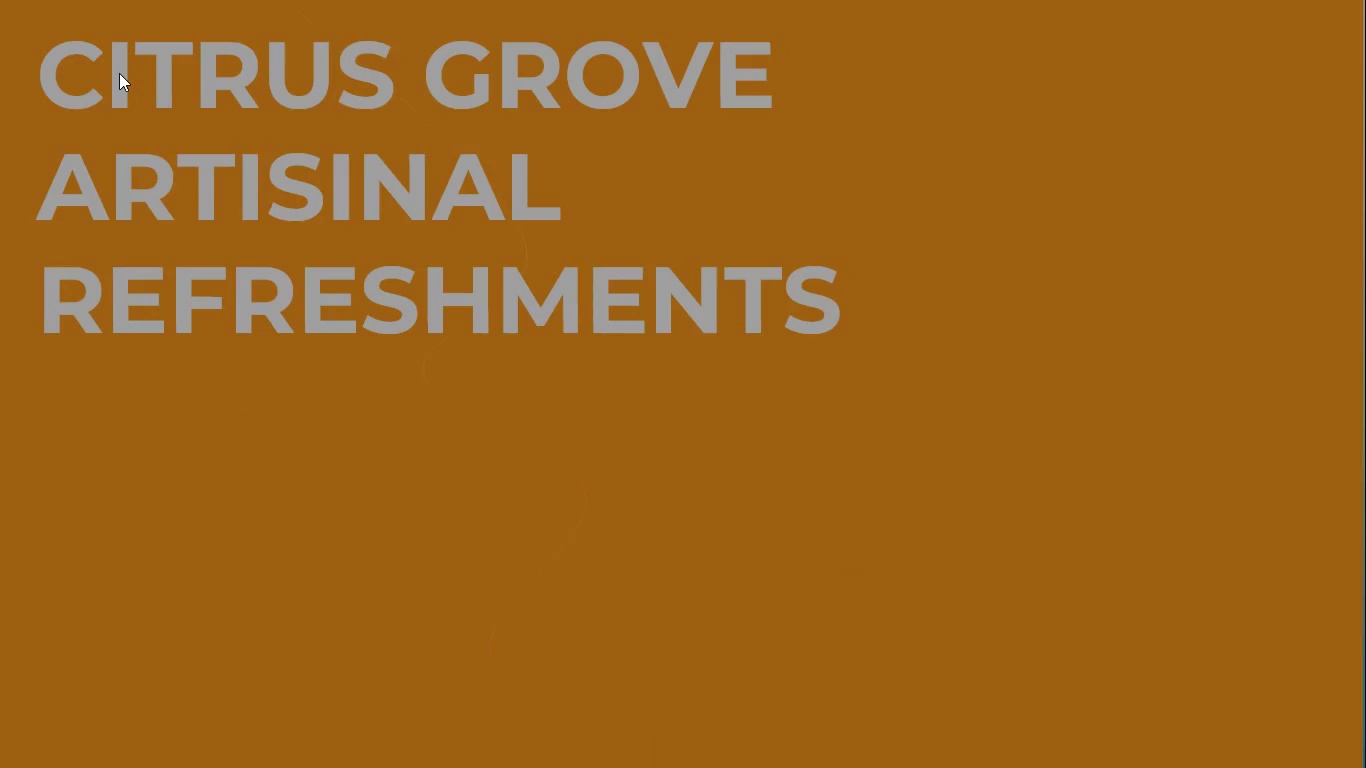 
key(Space)
 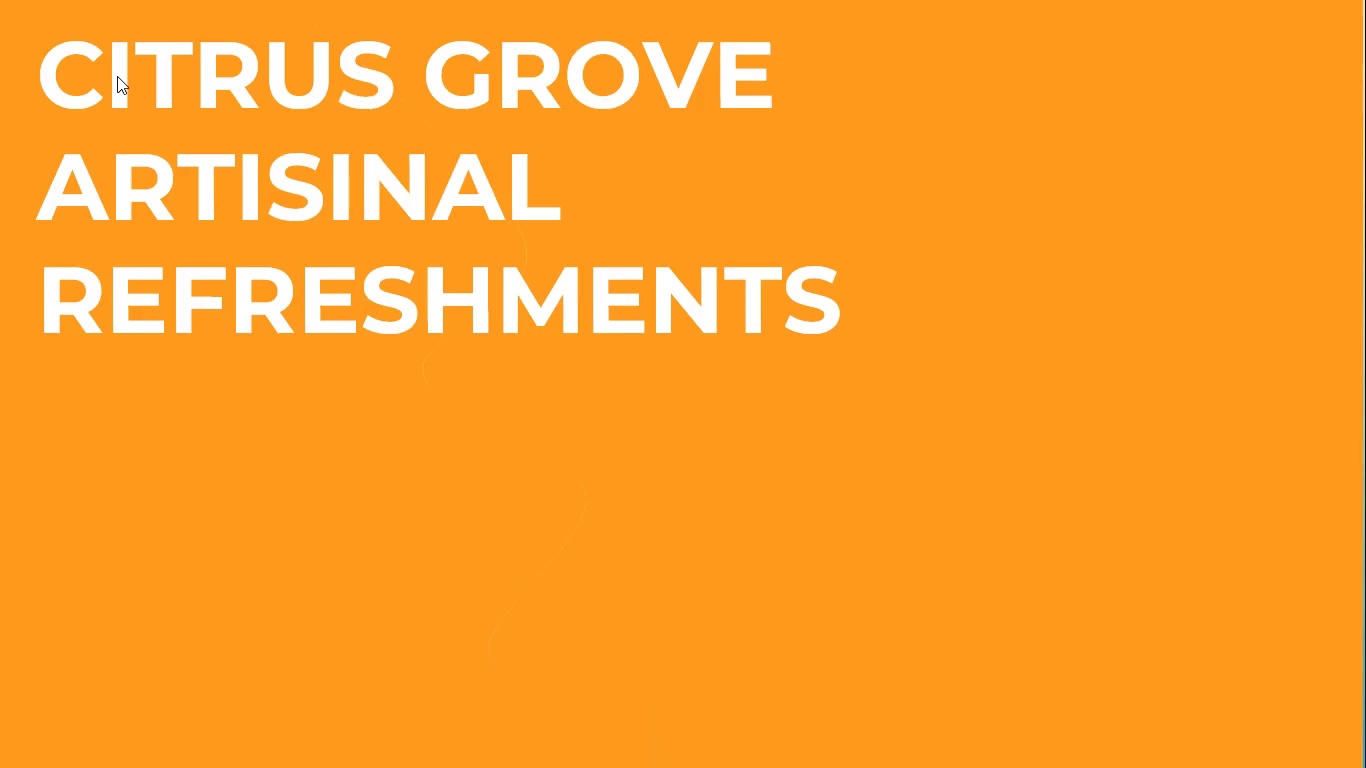 
key(Space)
 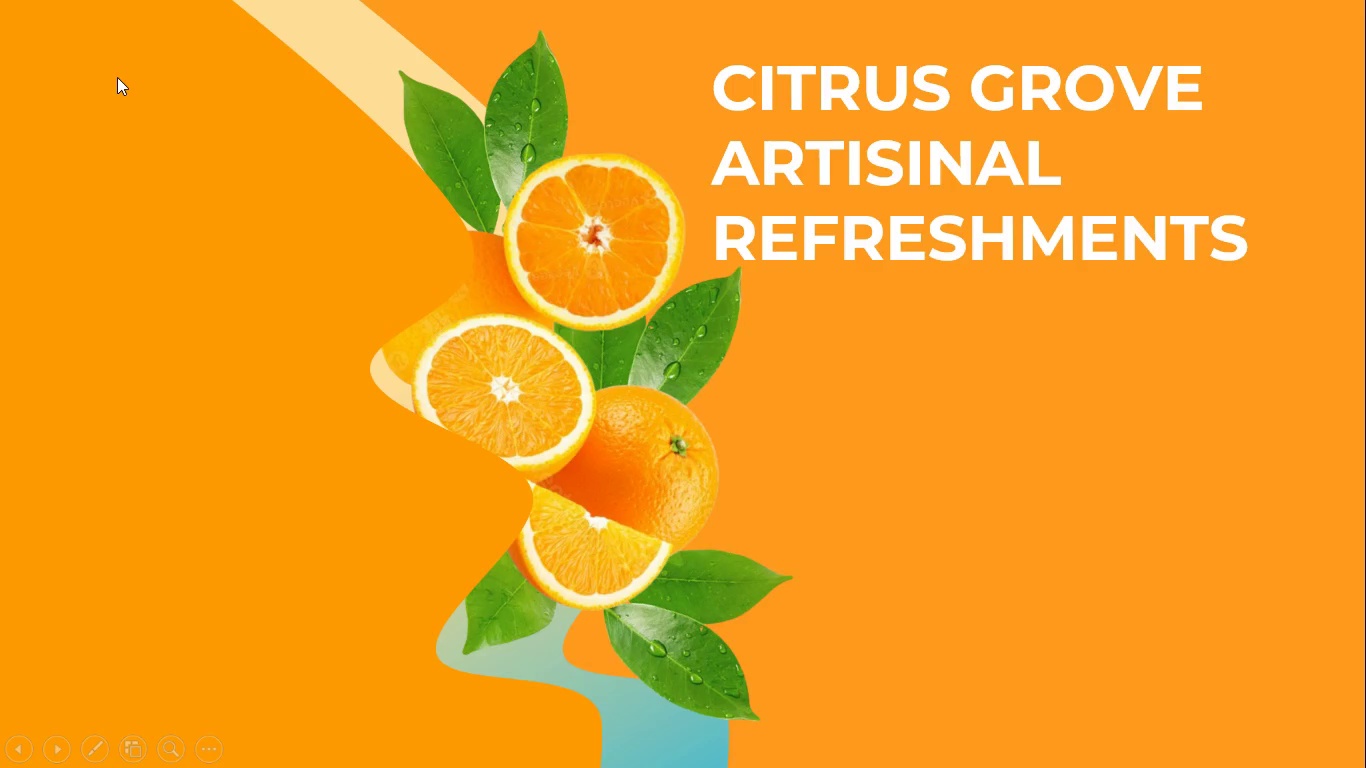 
key(Space)
 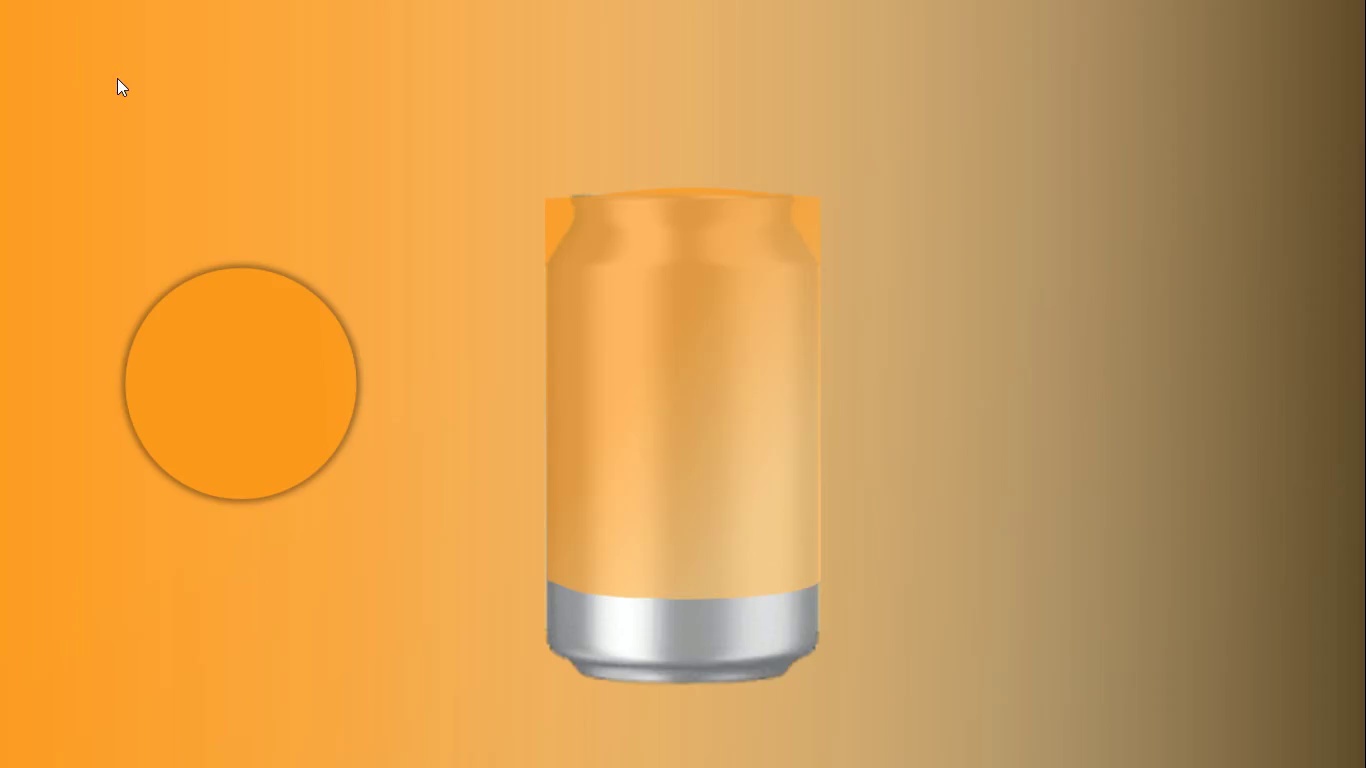 
key(Escape)
 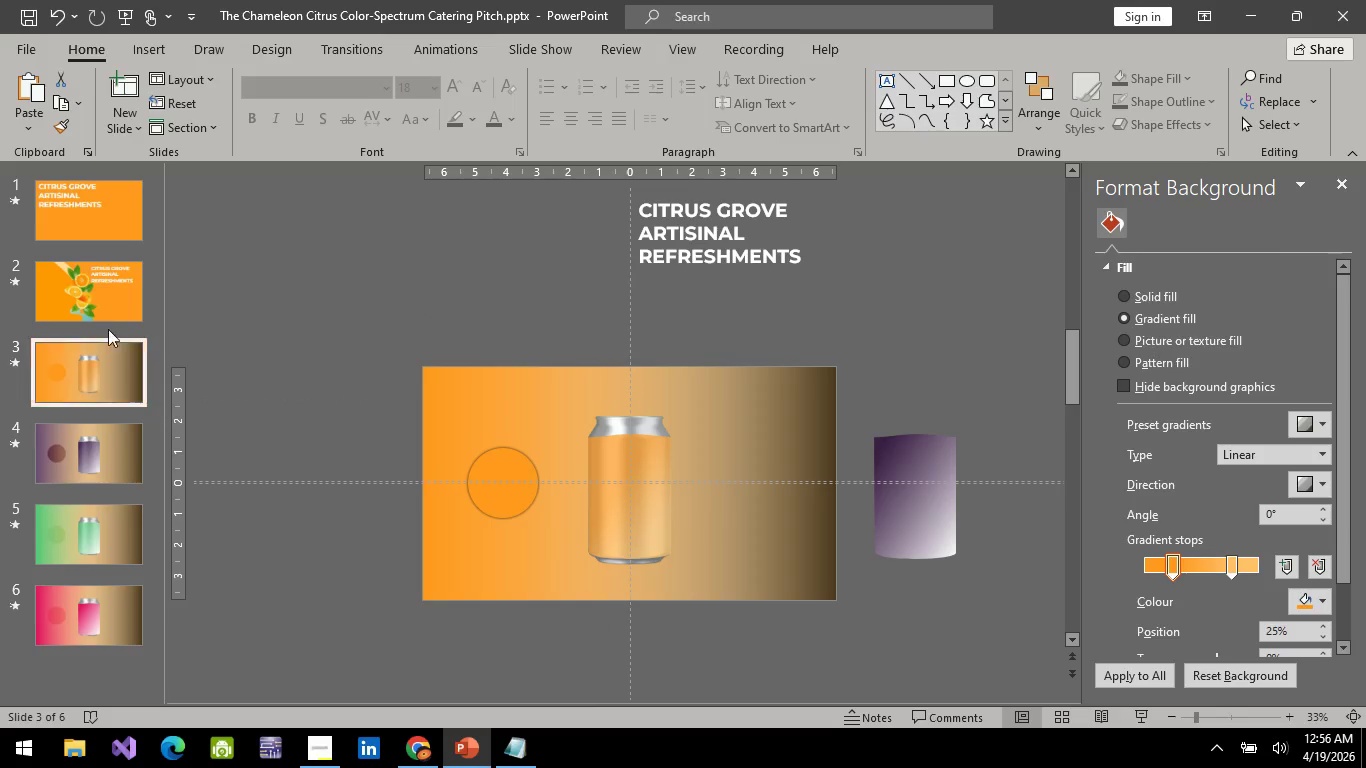 
left_click([92, 305])
 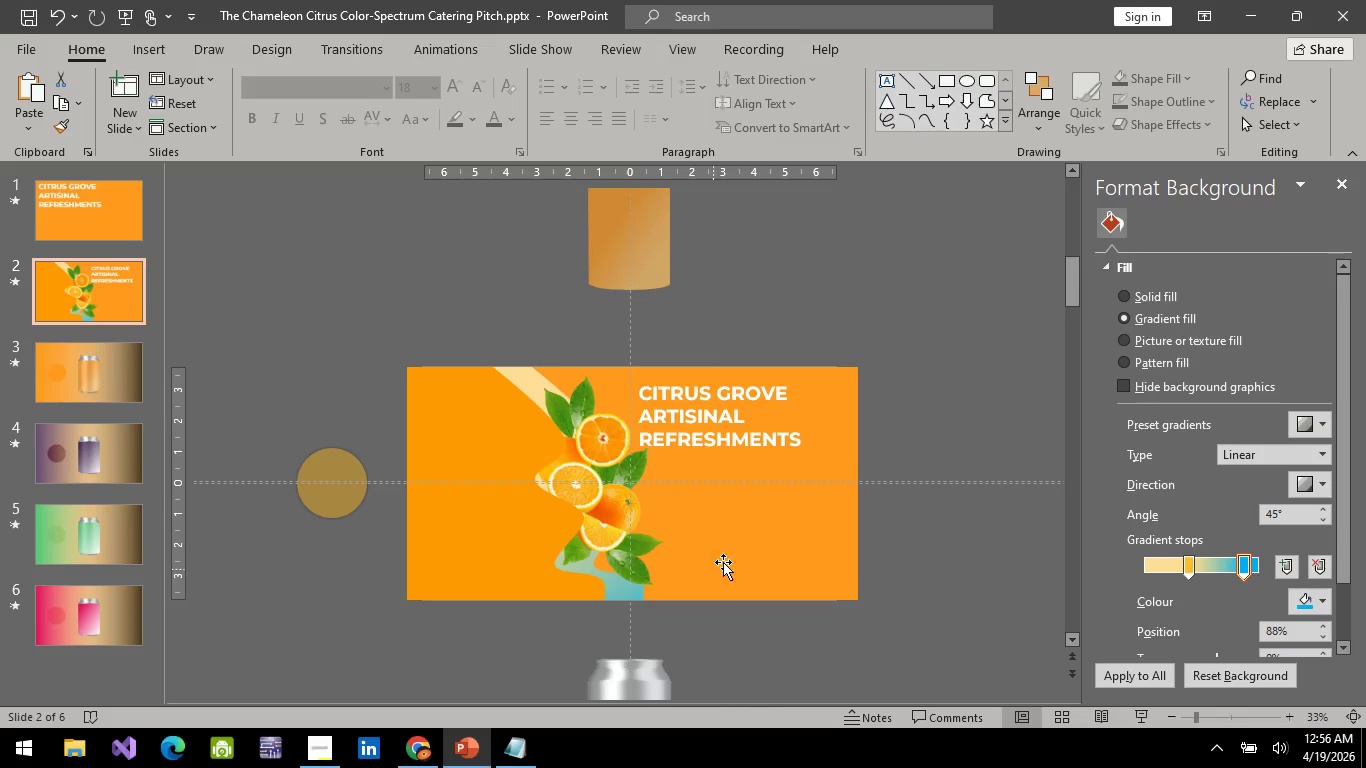 
left_click([777, 549])
 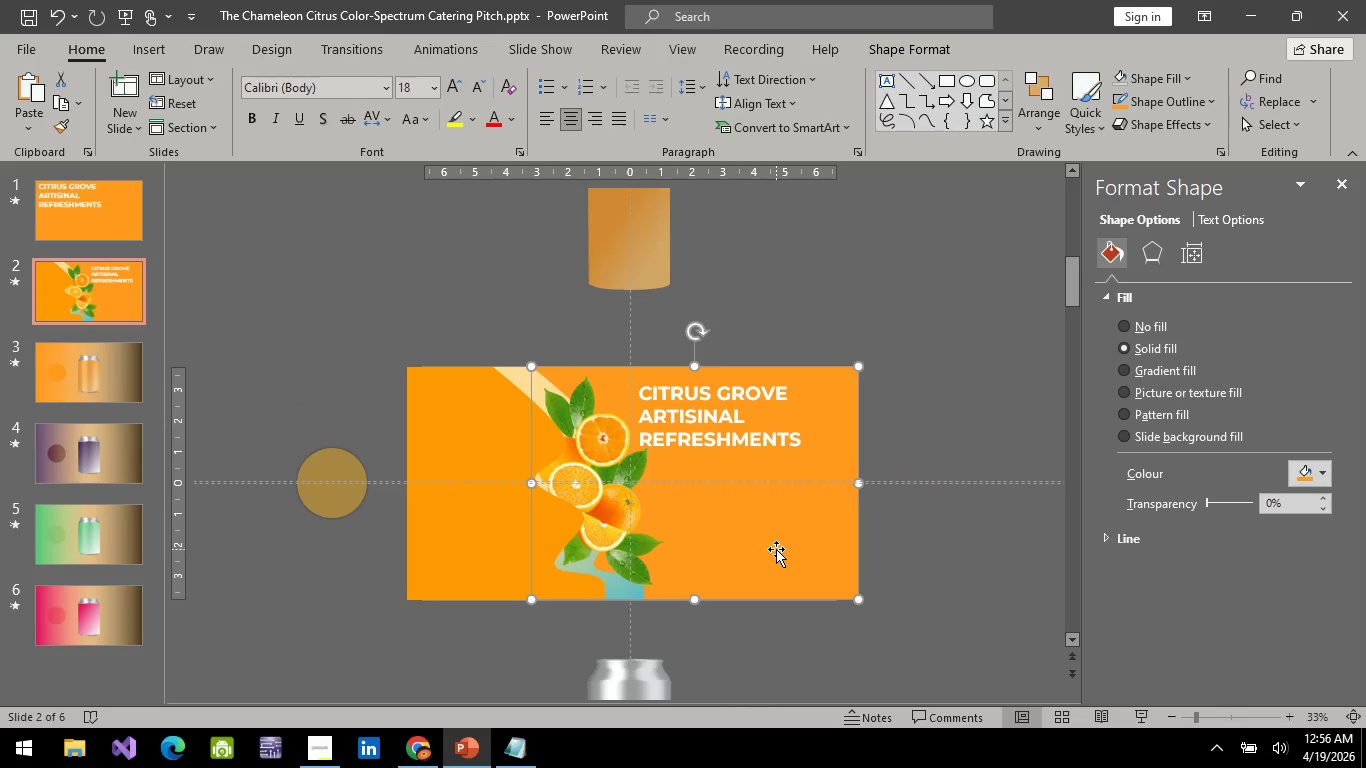 
key(Control+C)
 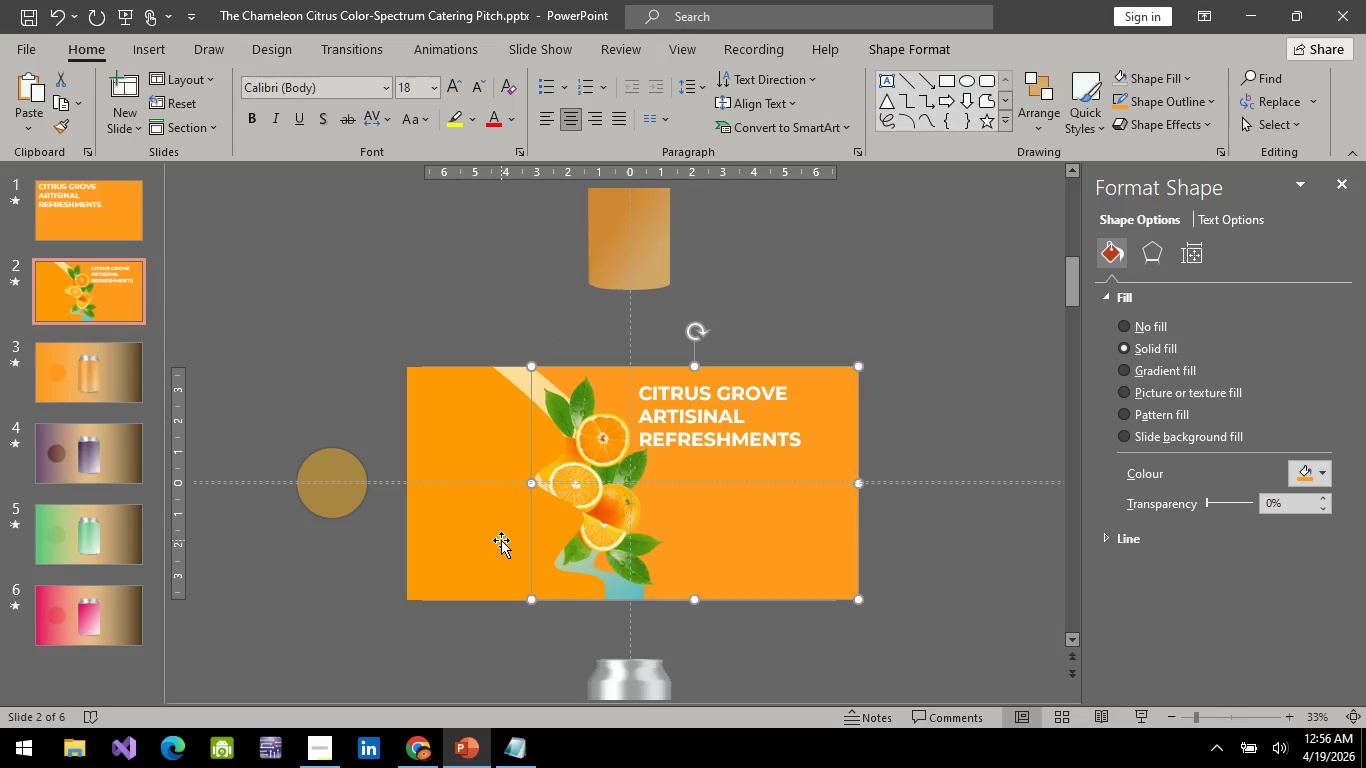 
left_click([99, 368])
 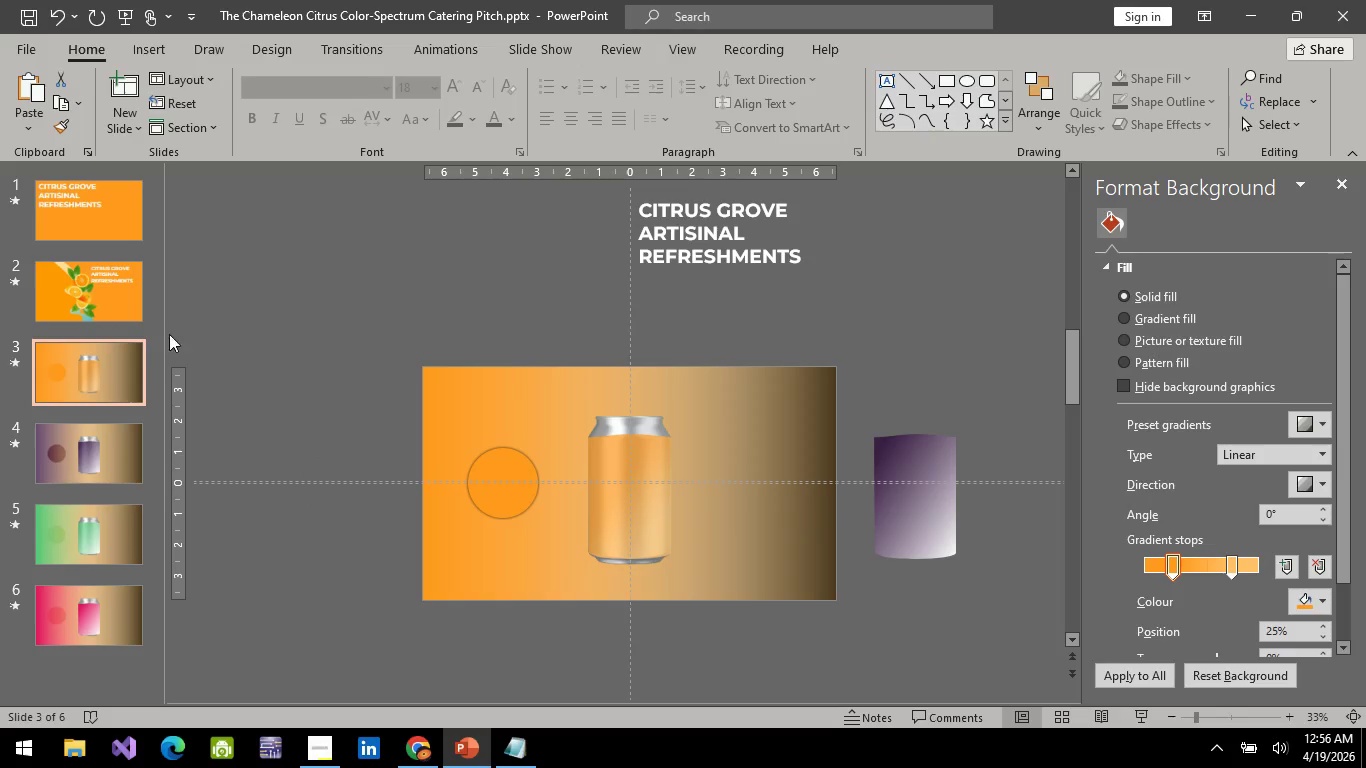 
left_click([144, 355])
 